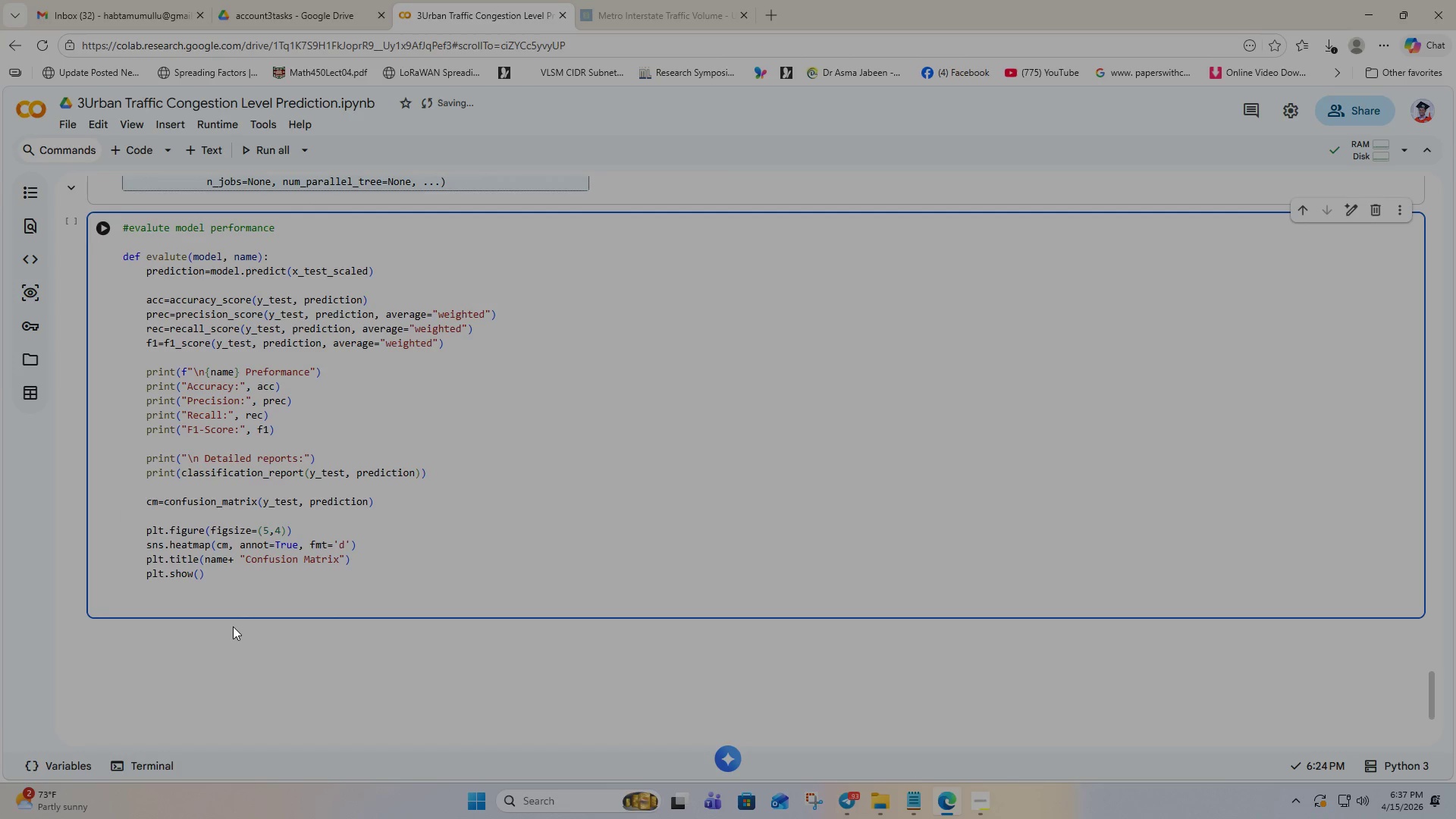 
left_click([108, 233])
 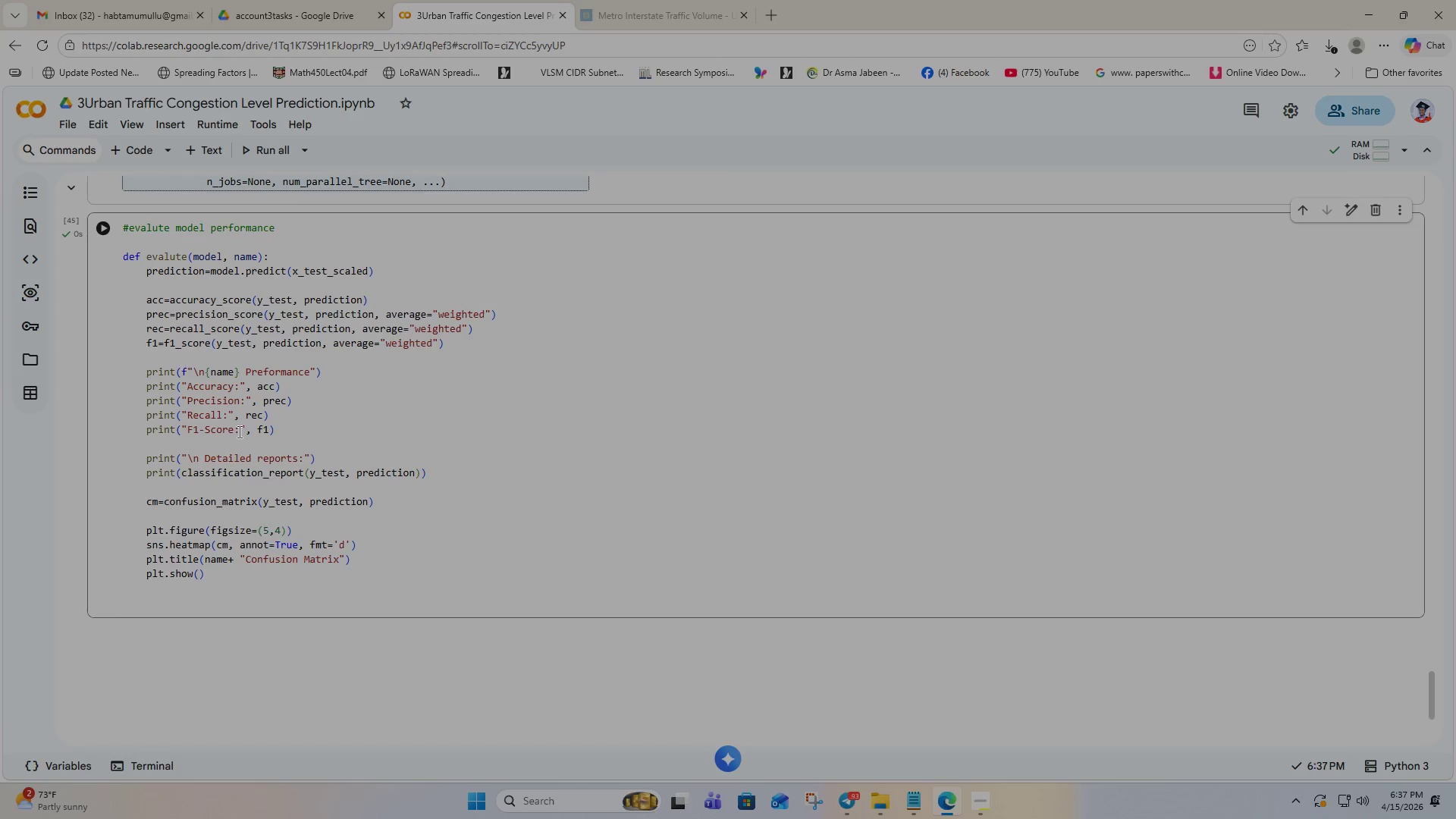 
scroll: coordinate [486, 560], scroll_direction: down, amount: 2.0
 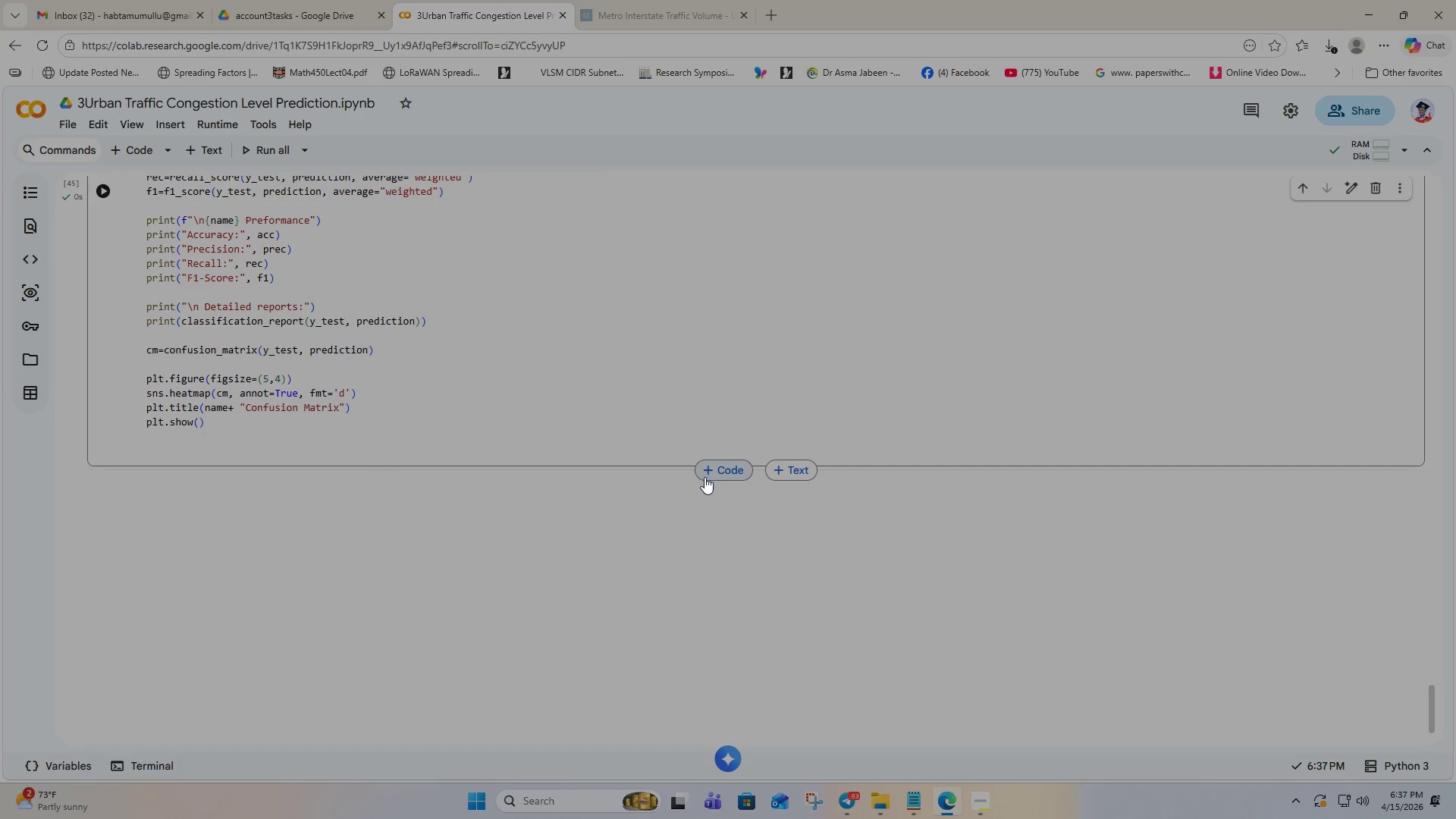 
left_click([707, 476])
 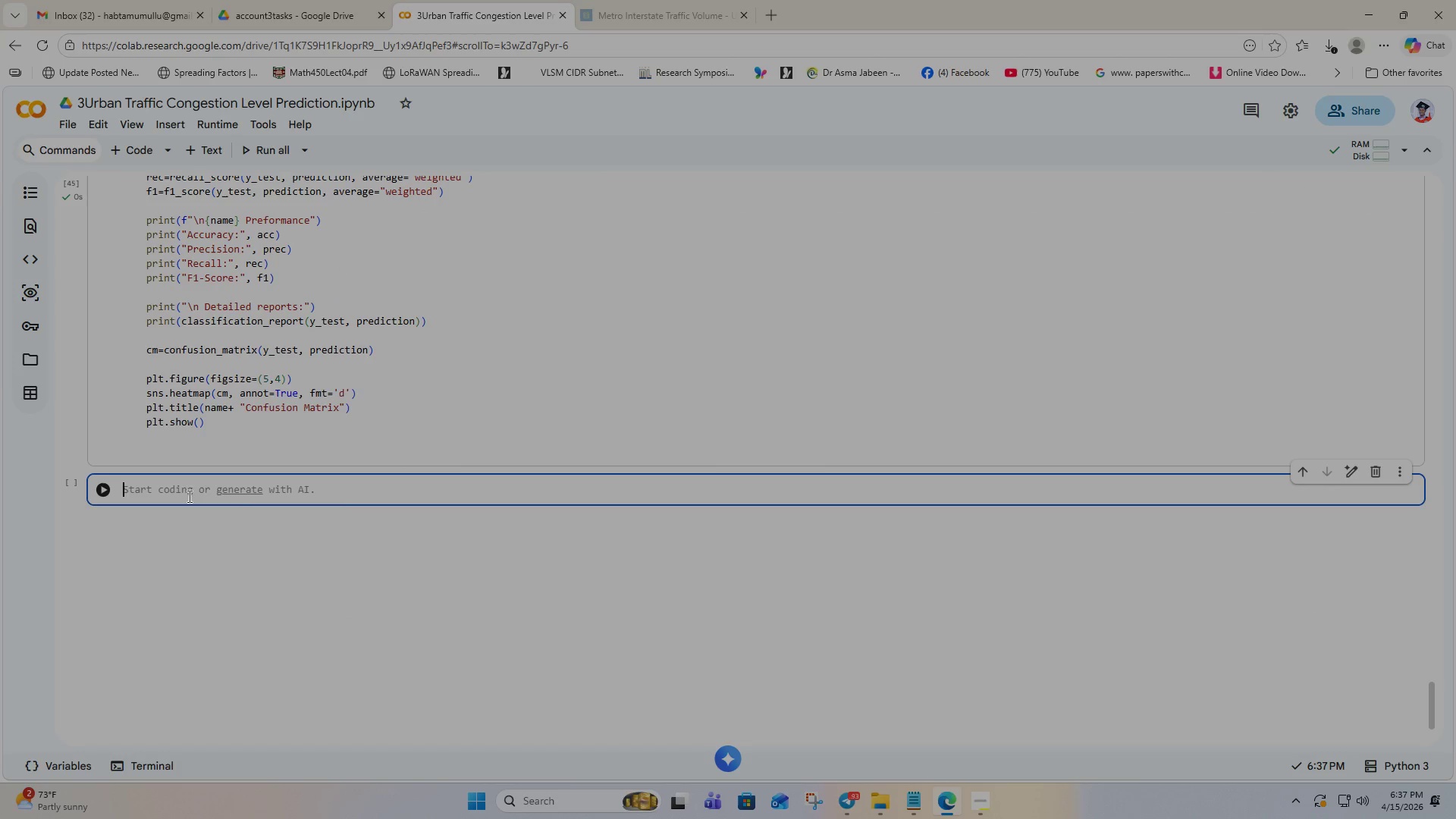 
left_click([188, 491])
 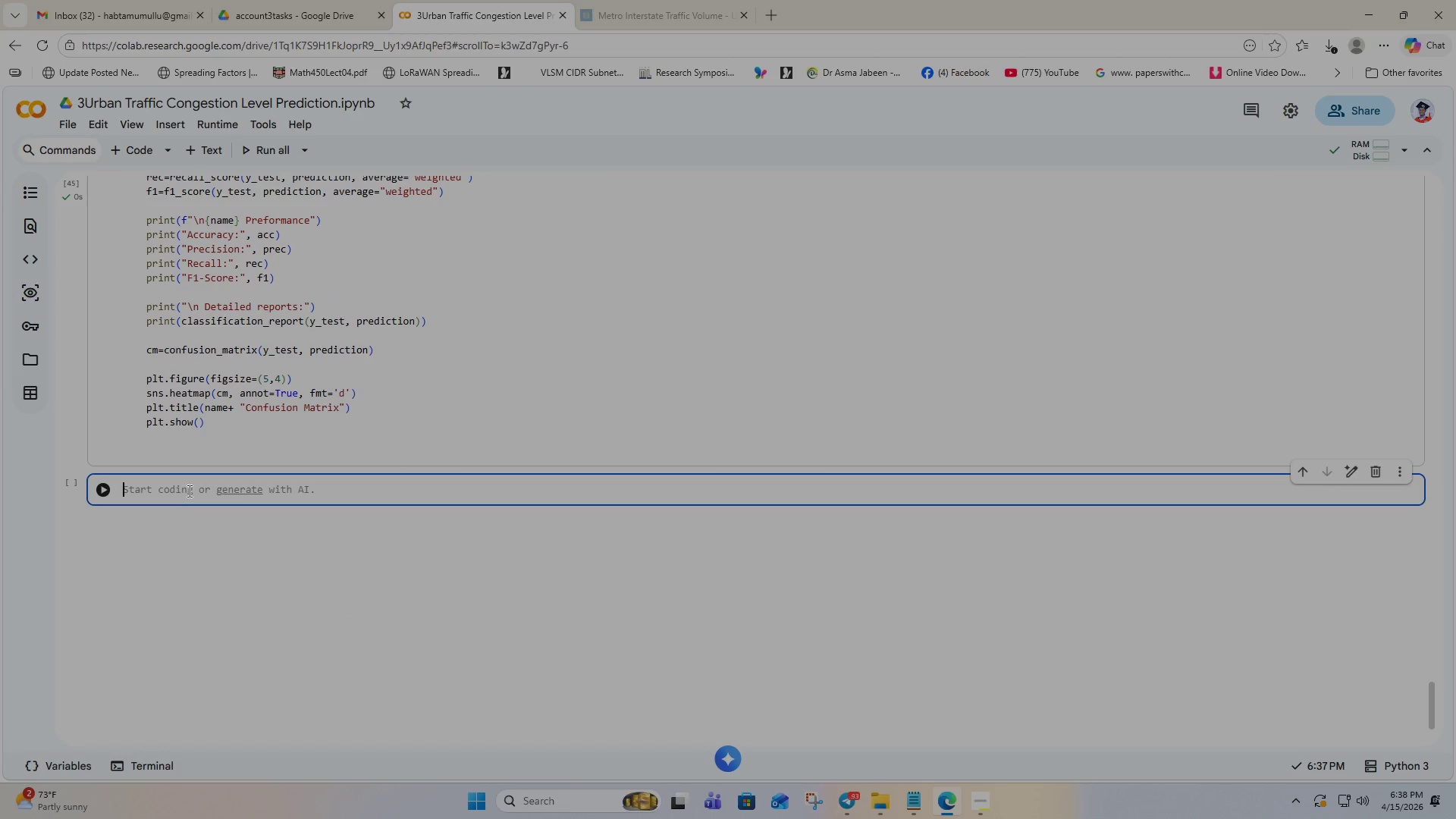 
wait(6.7)
 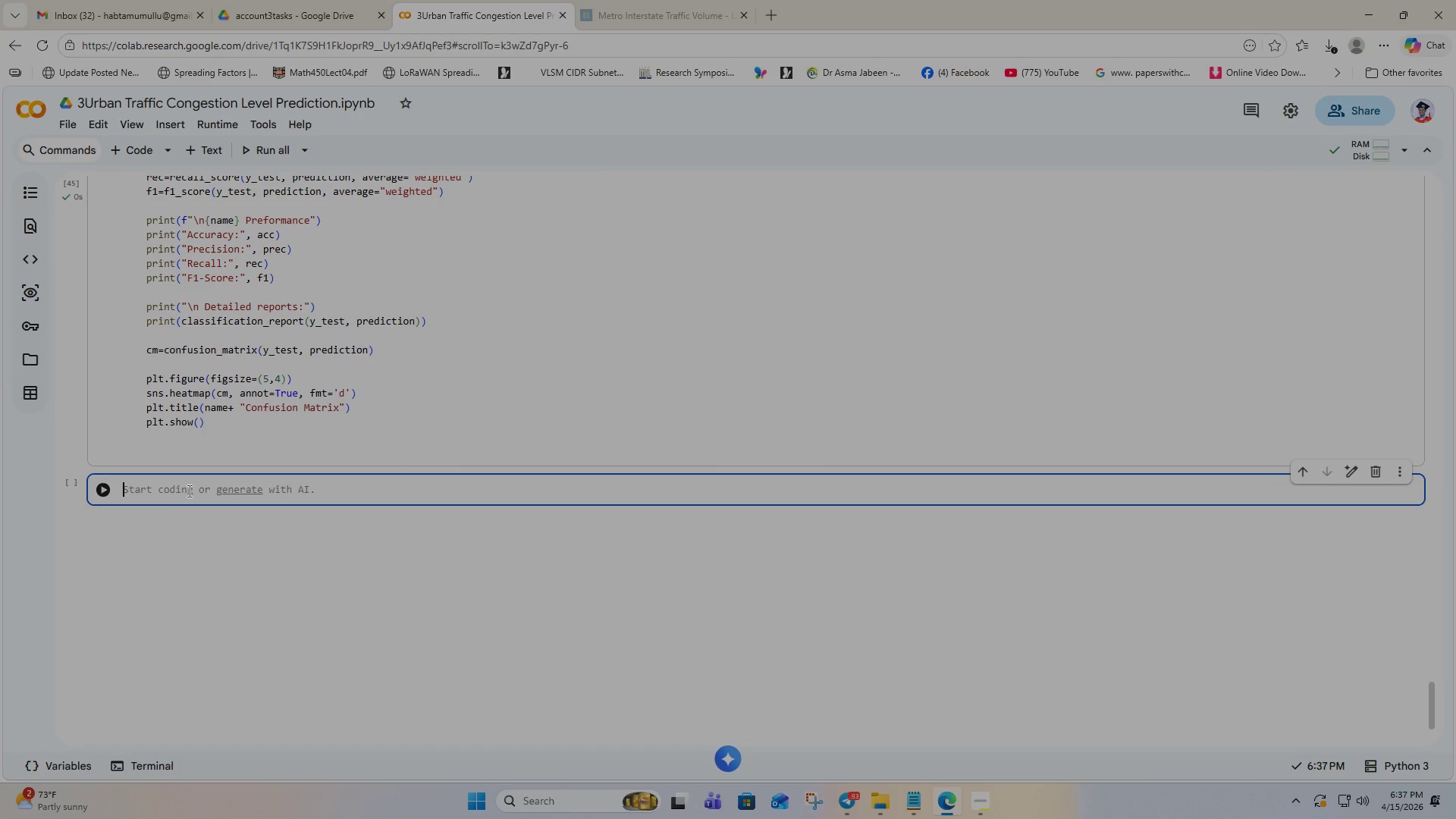 
type(# let me evlaute all models)
 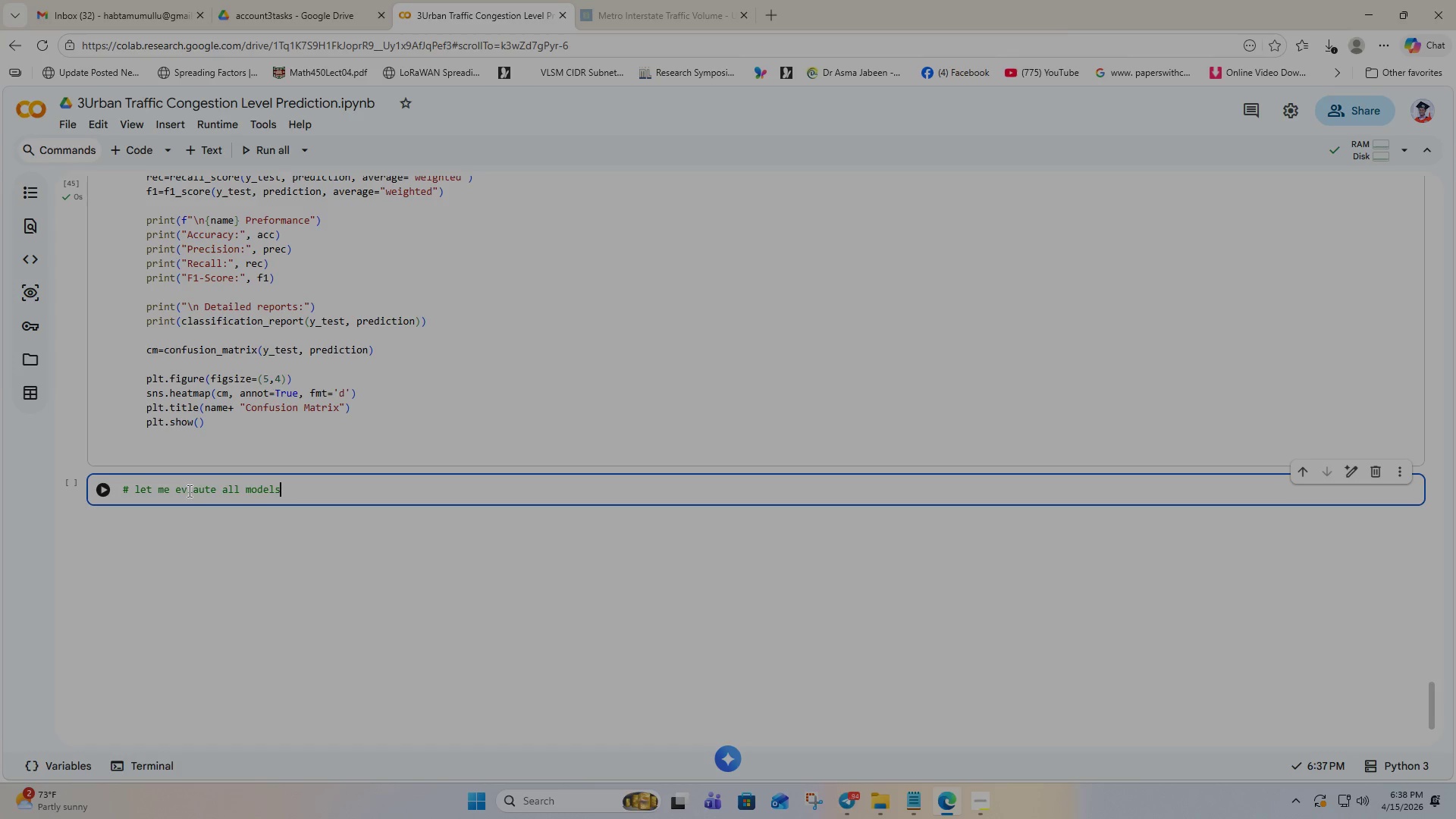 
key(Enter)
 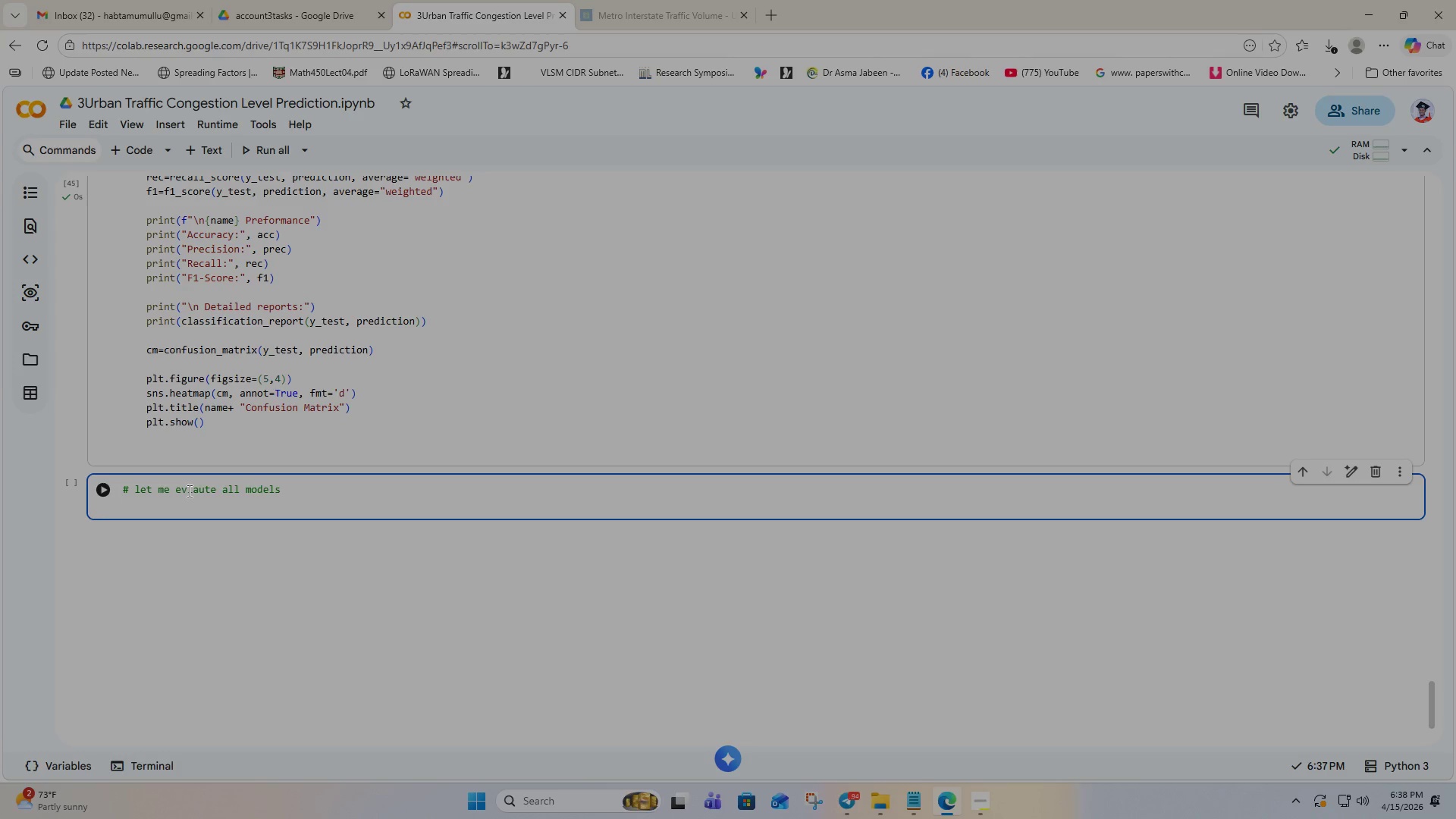 
key(Enter)
 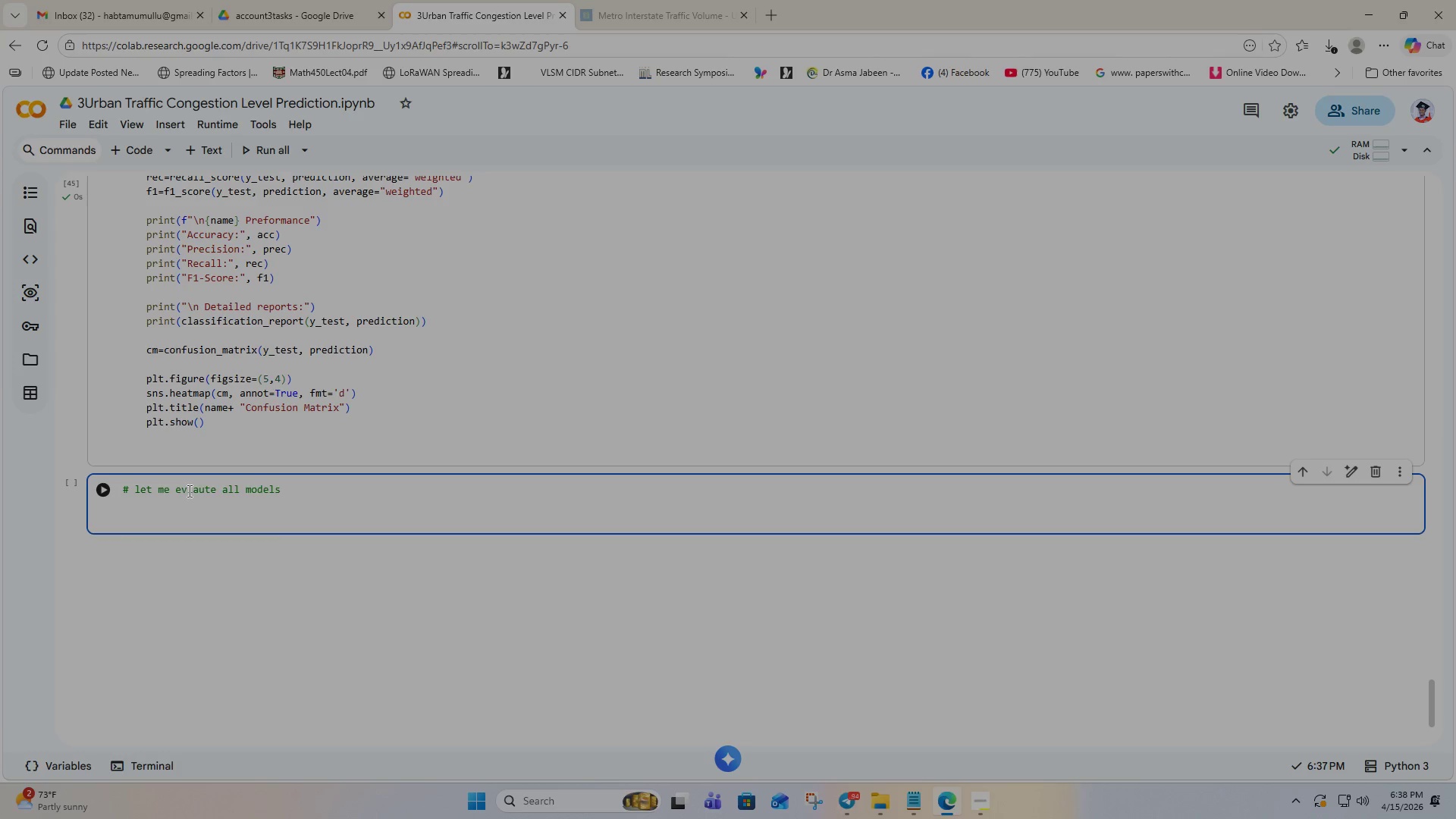 
type(evaluate(tree_m)
 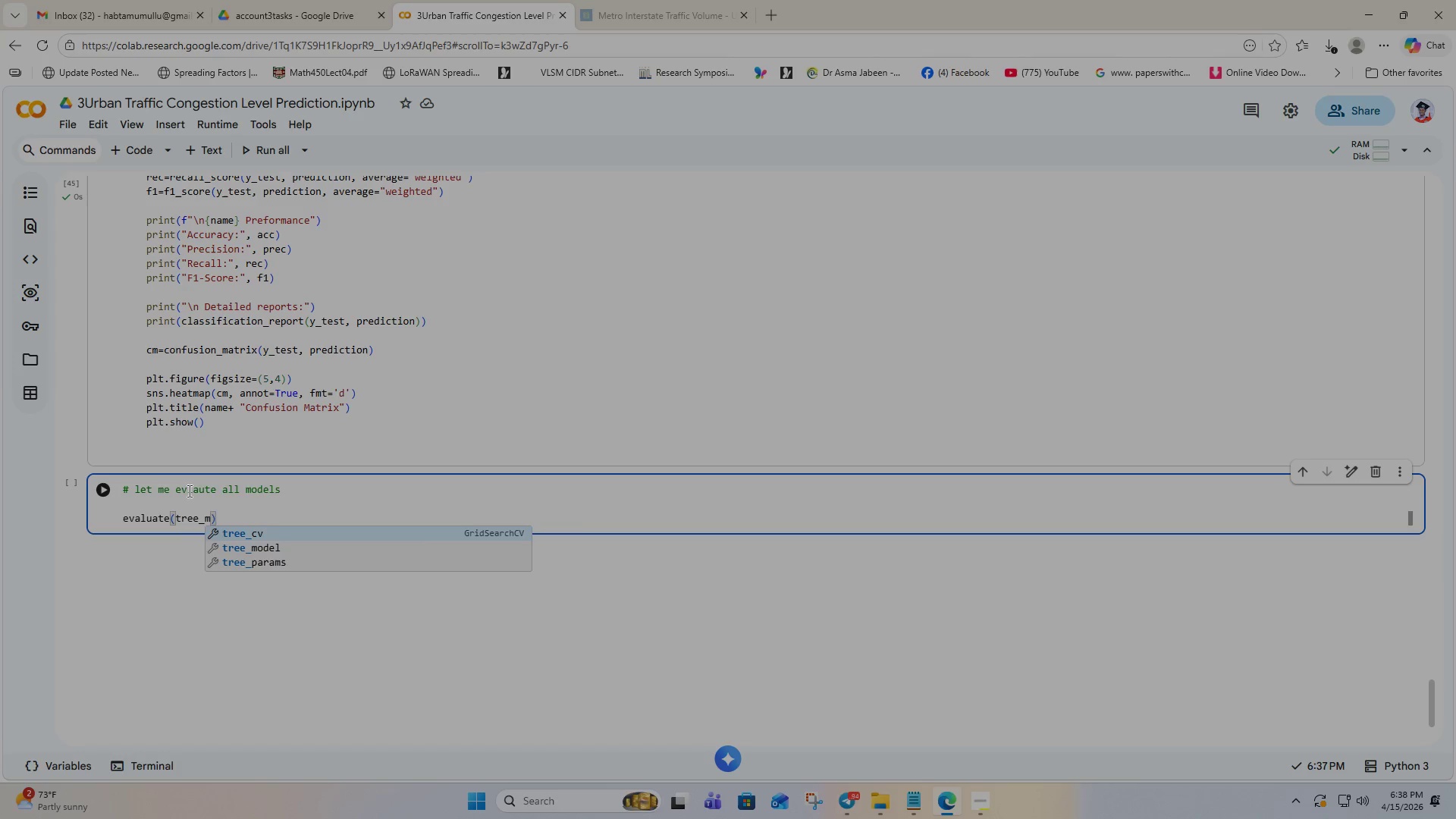 
key(Enter)
 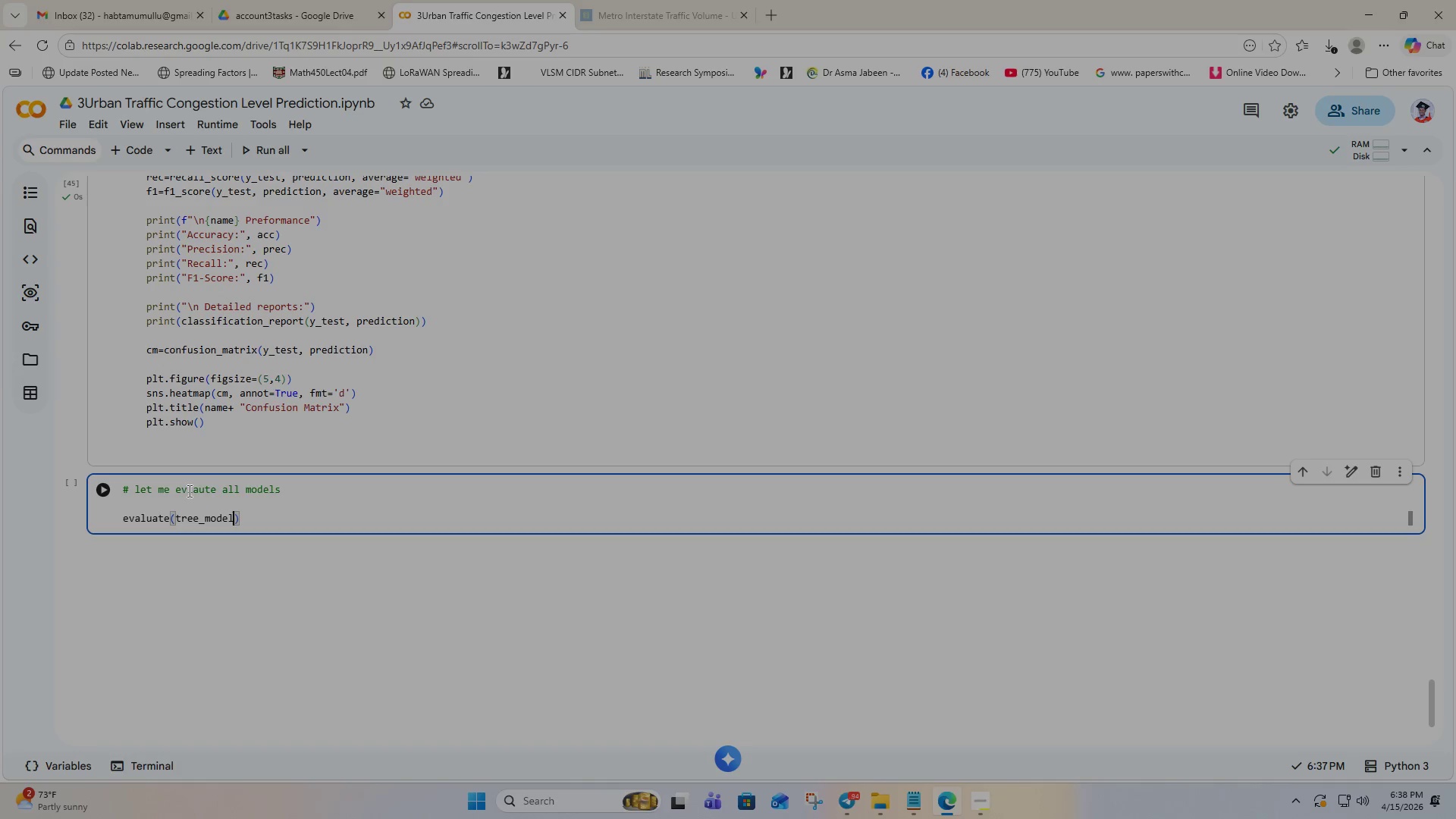 
type(, "Des)
key(Backspace)
type(cision Tree)
 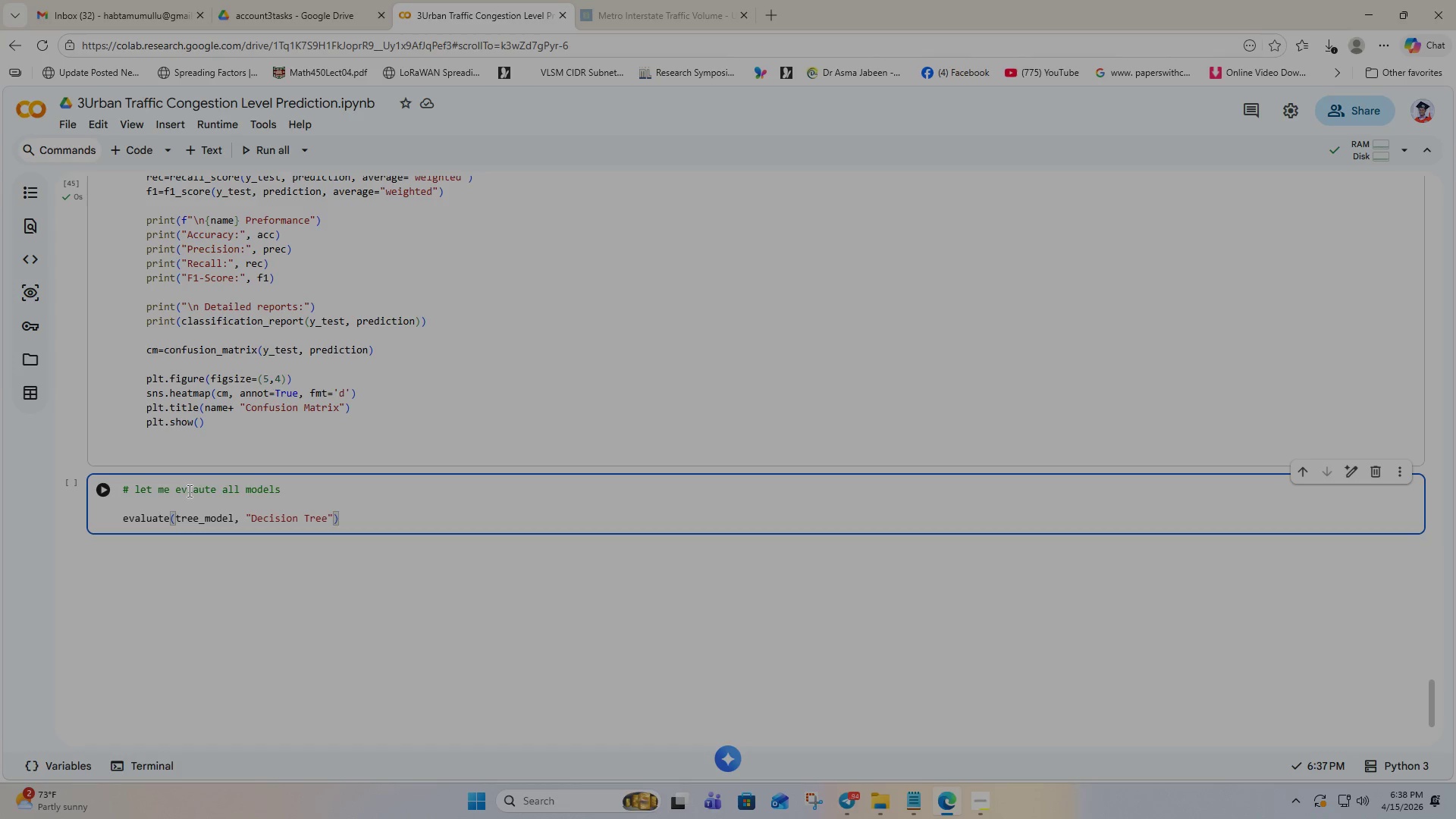 
key(ArrowRight)
 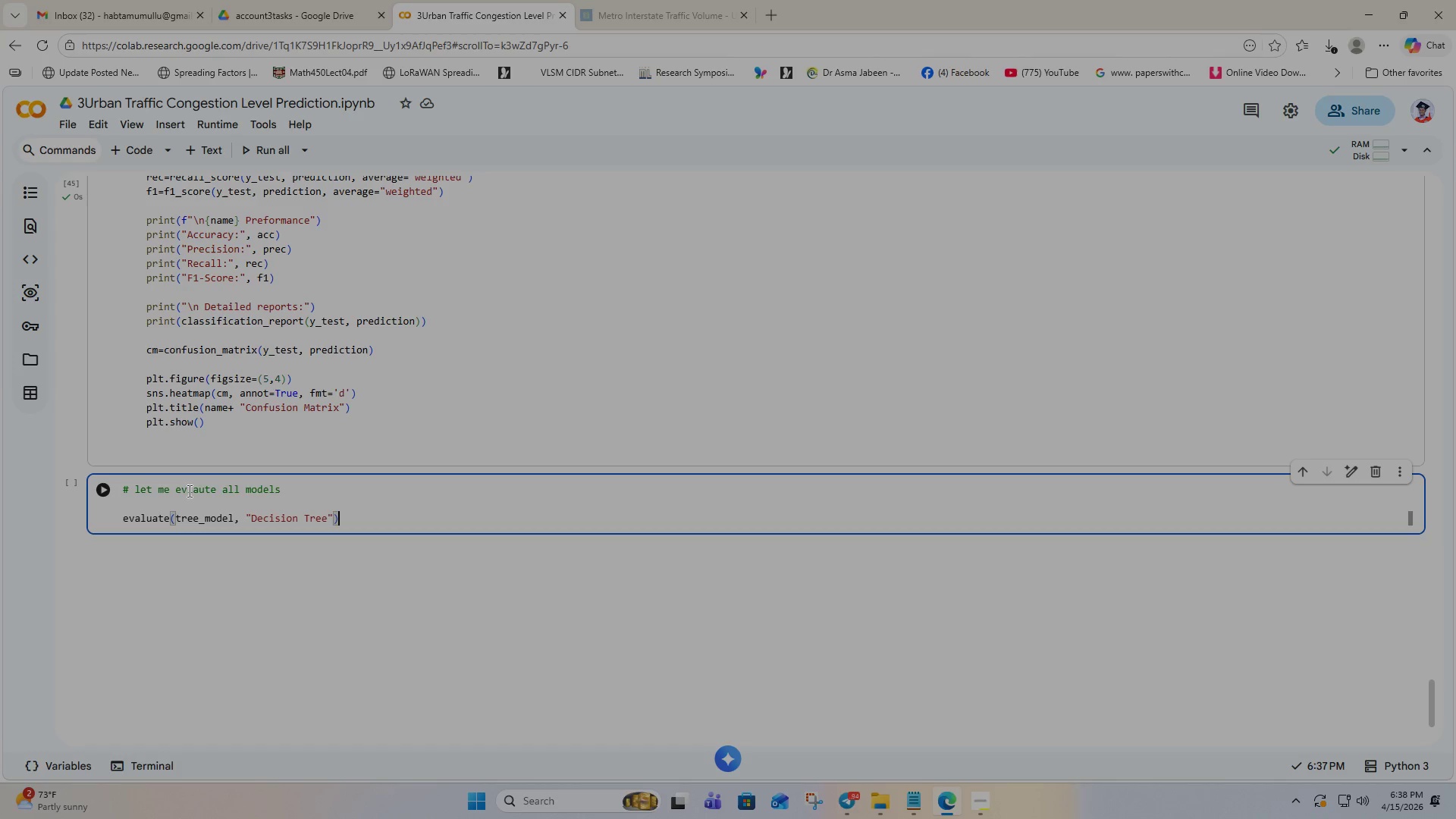 
key(ArrowRight)
 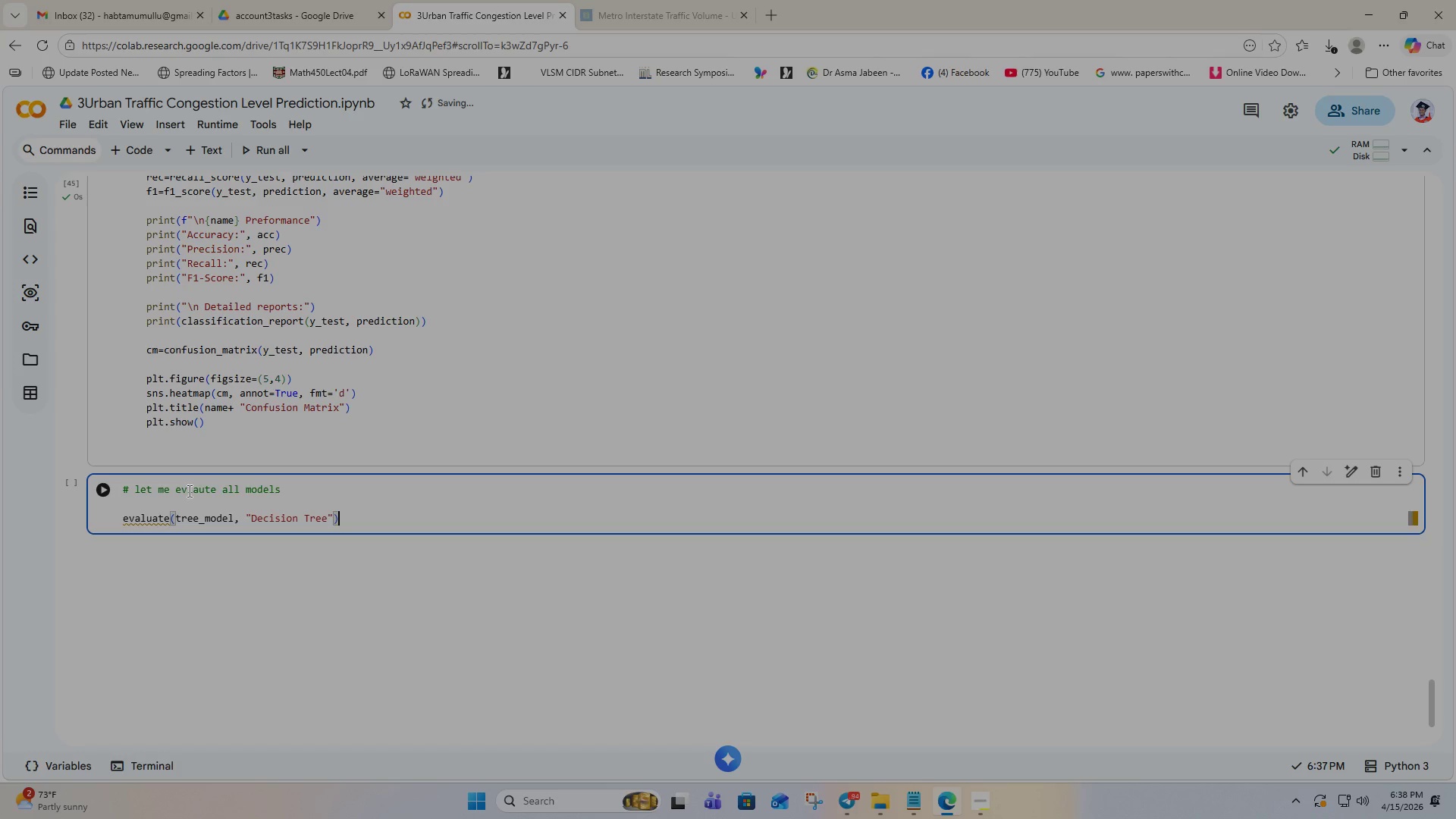 
key(Enter)
 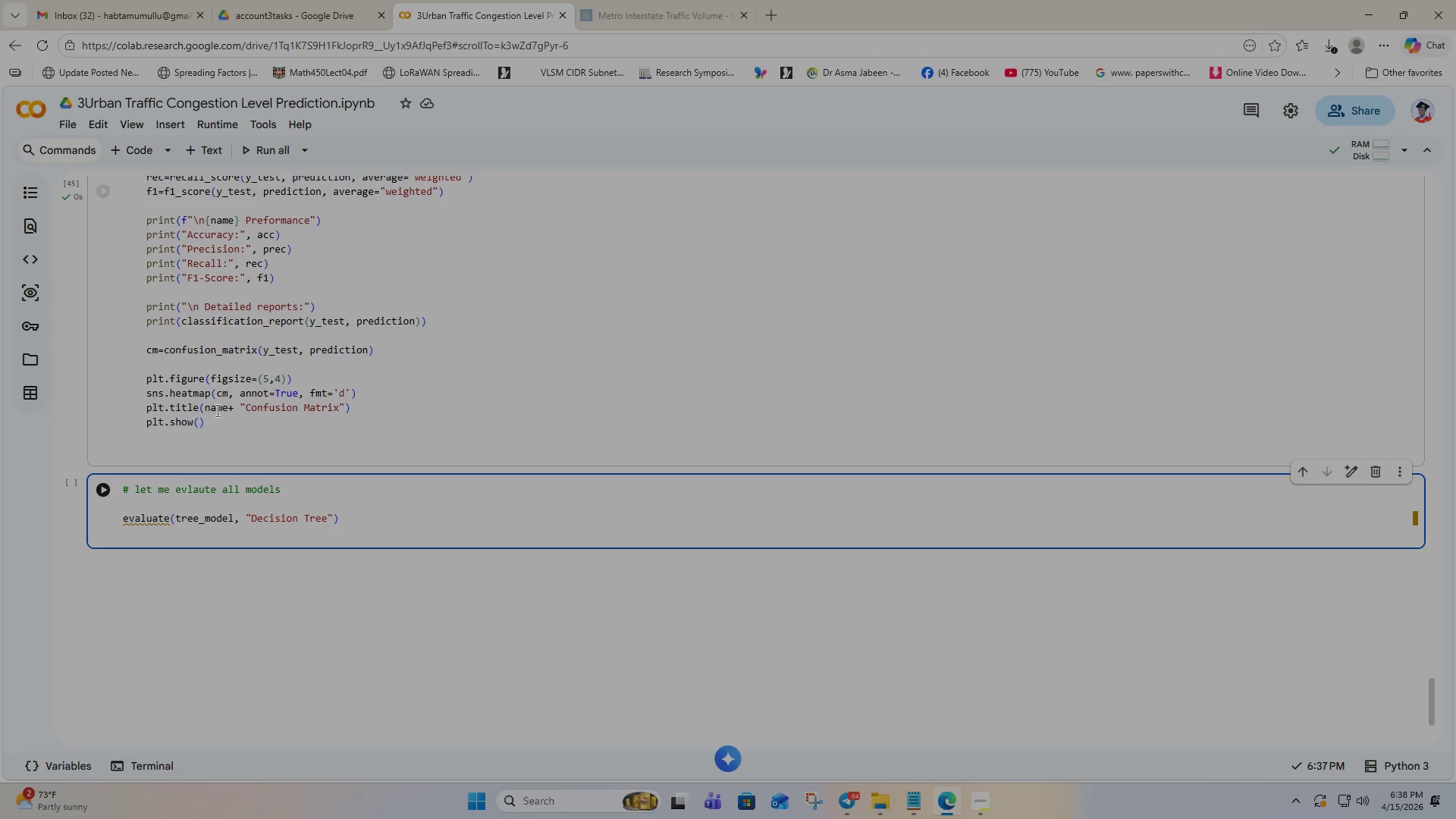 
scroll: coordinate [246, 371], scroll_direction: up, amount: 3.0
 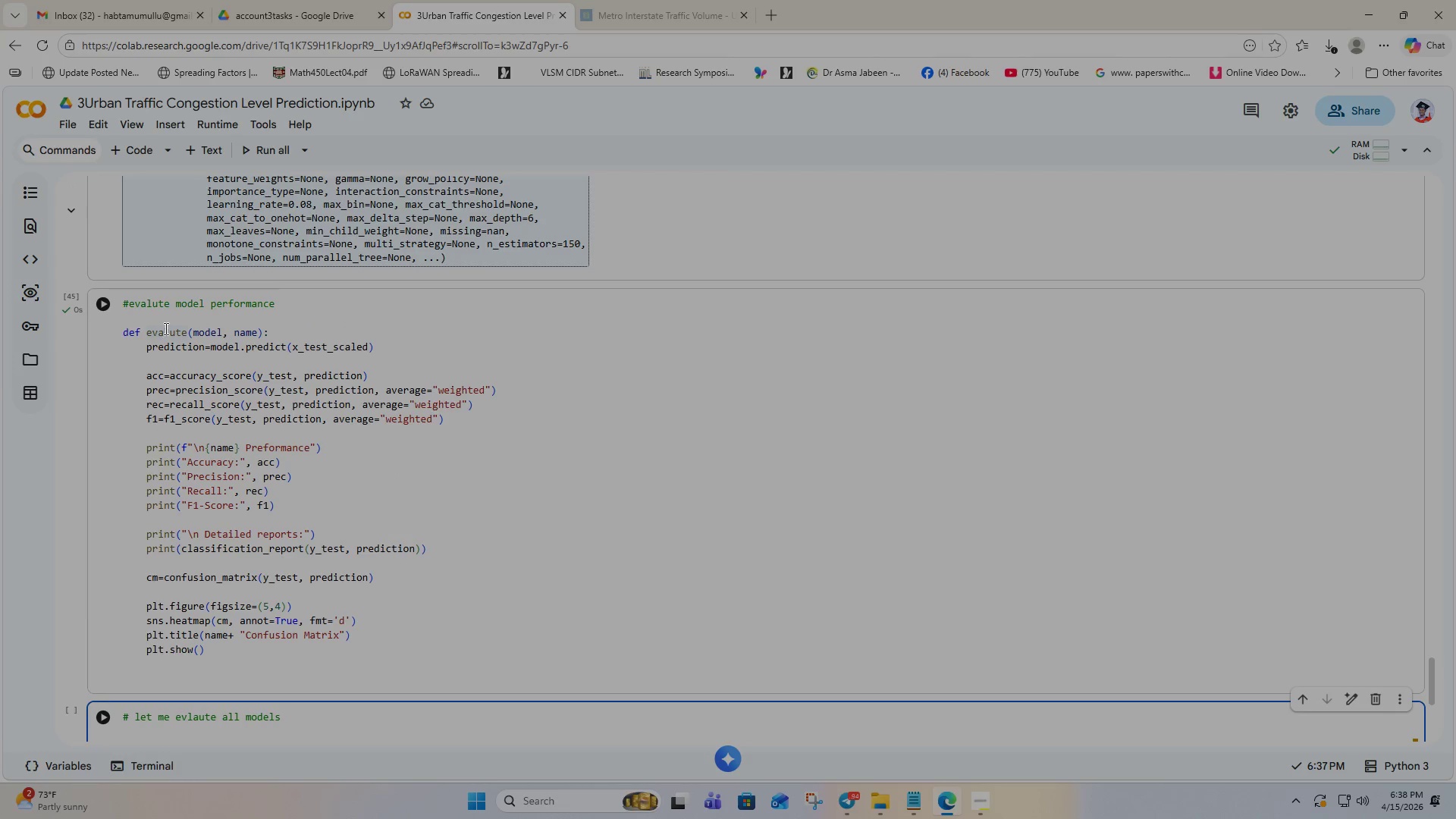 
double_click([165, 328])
 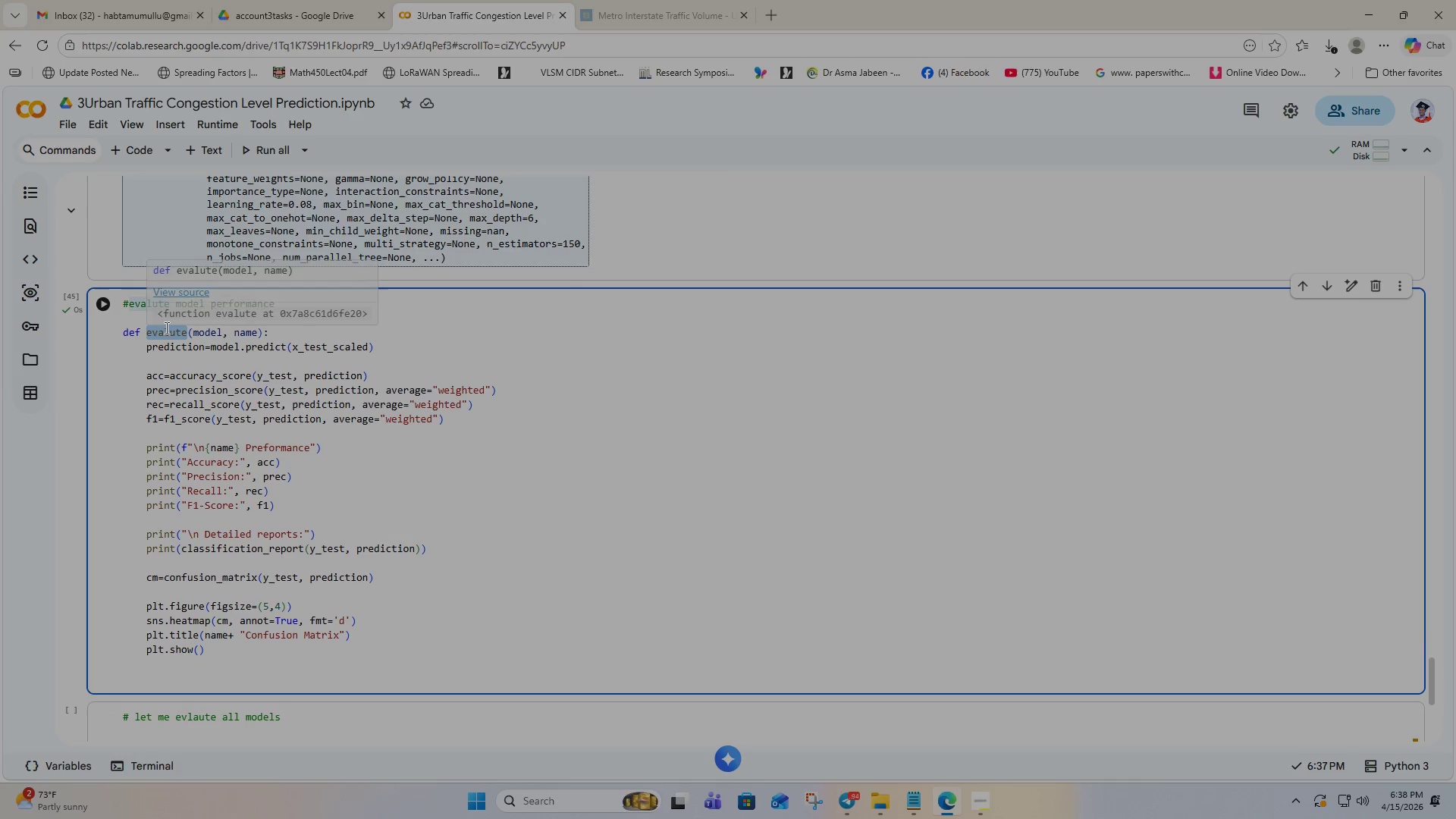 
key(Control+C)
 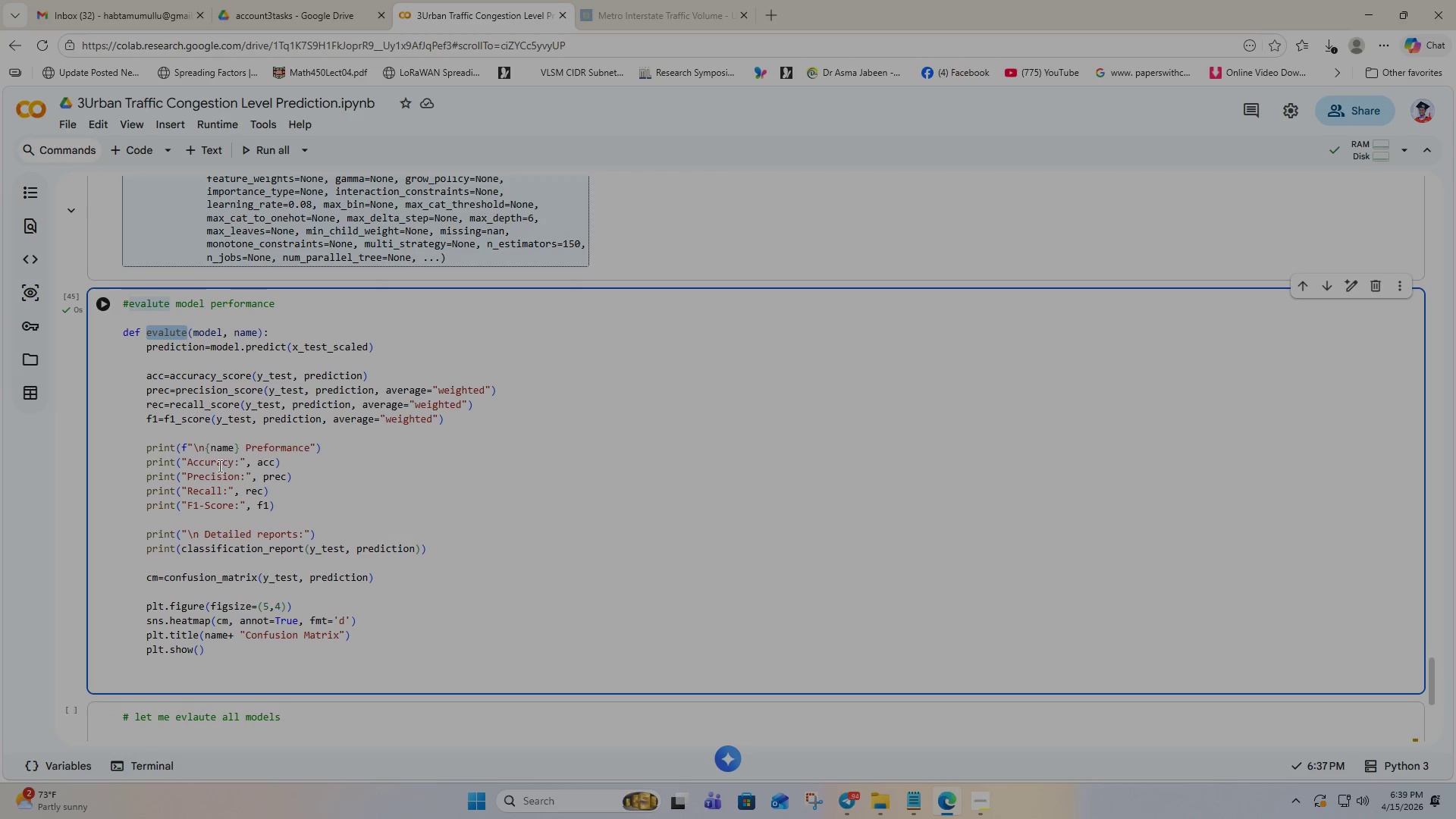 
scroll: coordinate [221, 473], scroll_direction: down, amount: 5.0
 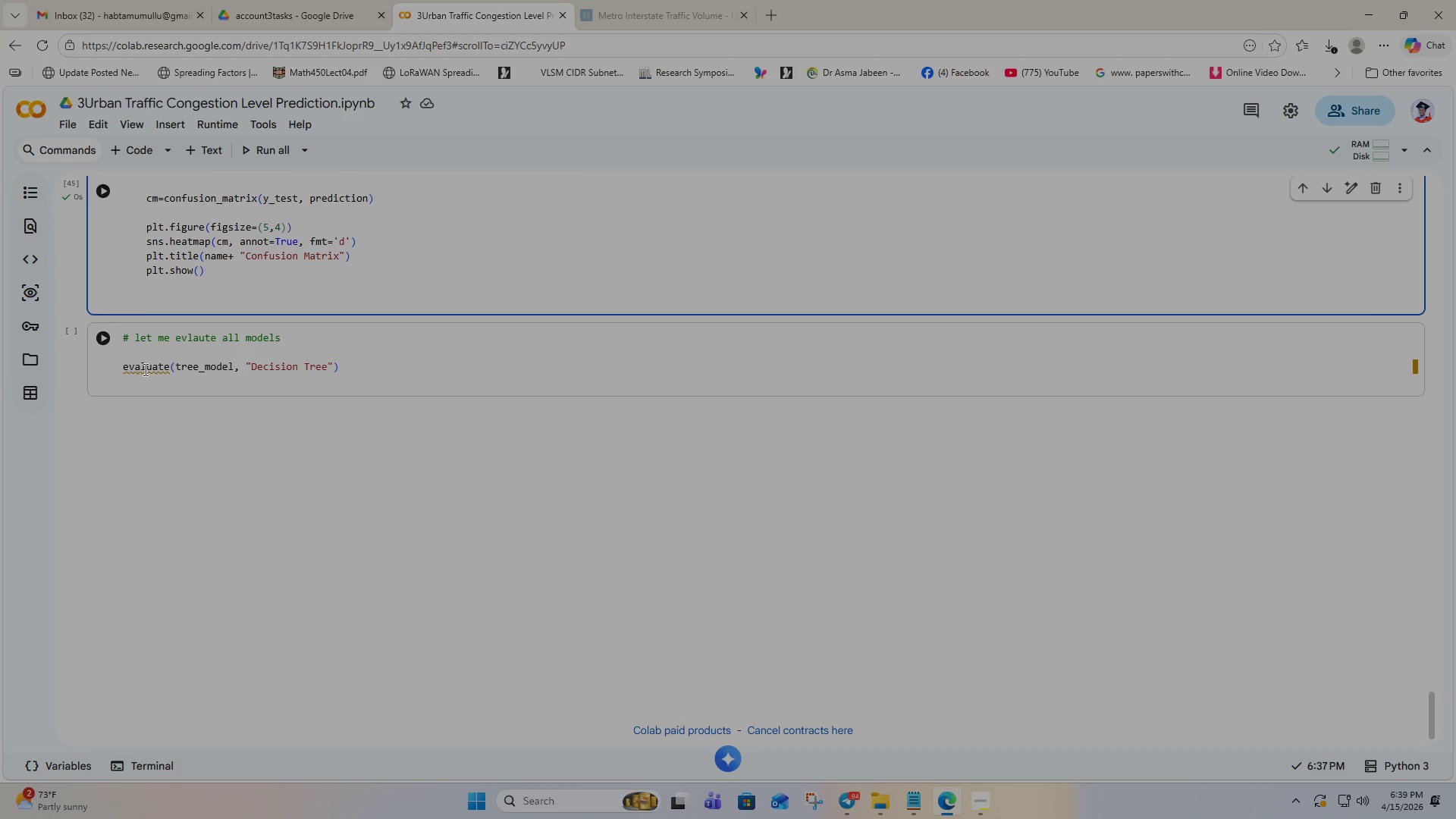 
double_click([144, 369])
 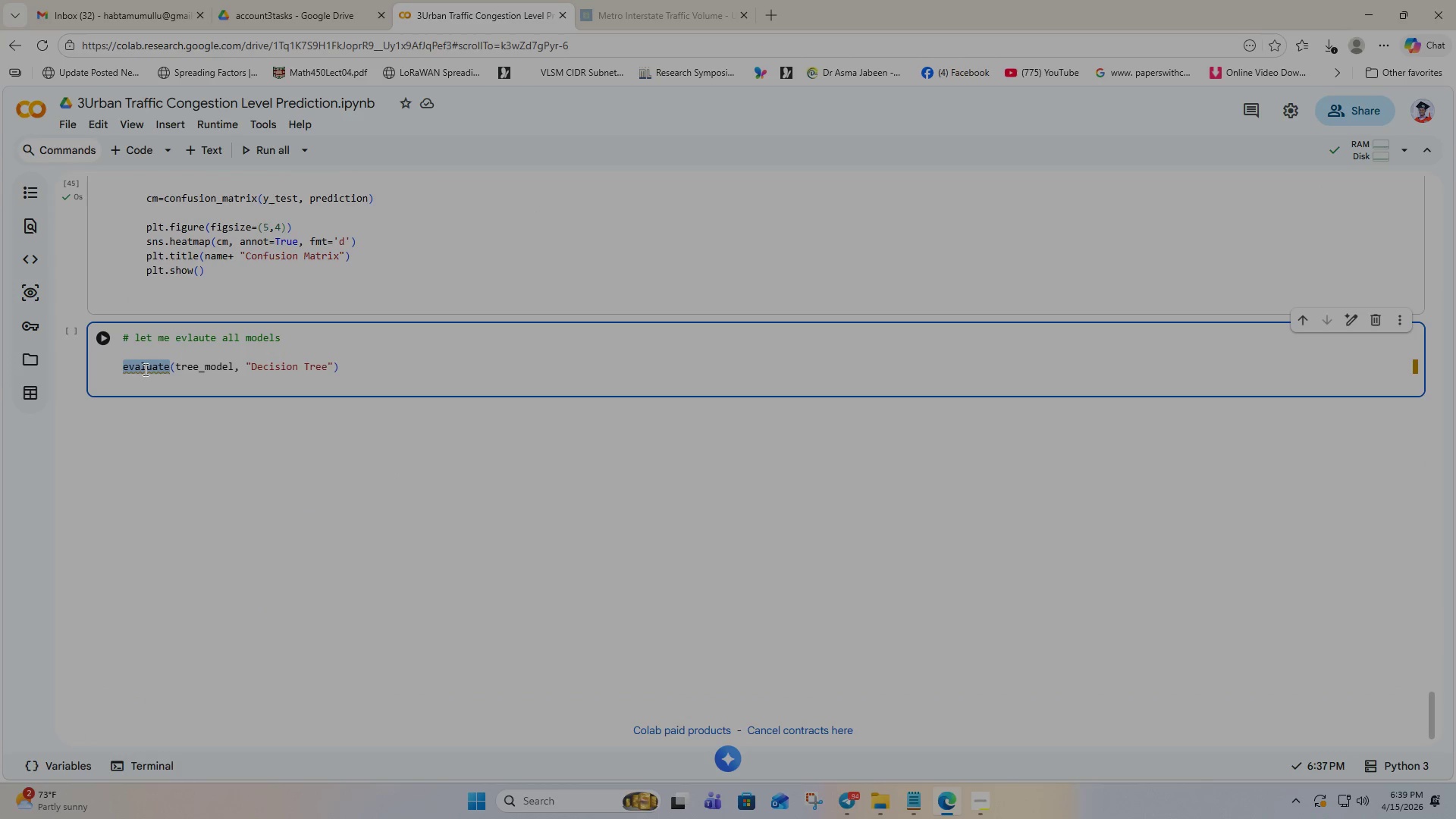 
key(Control+V)
 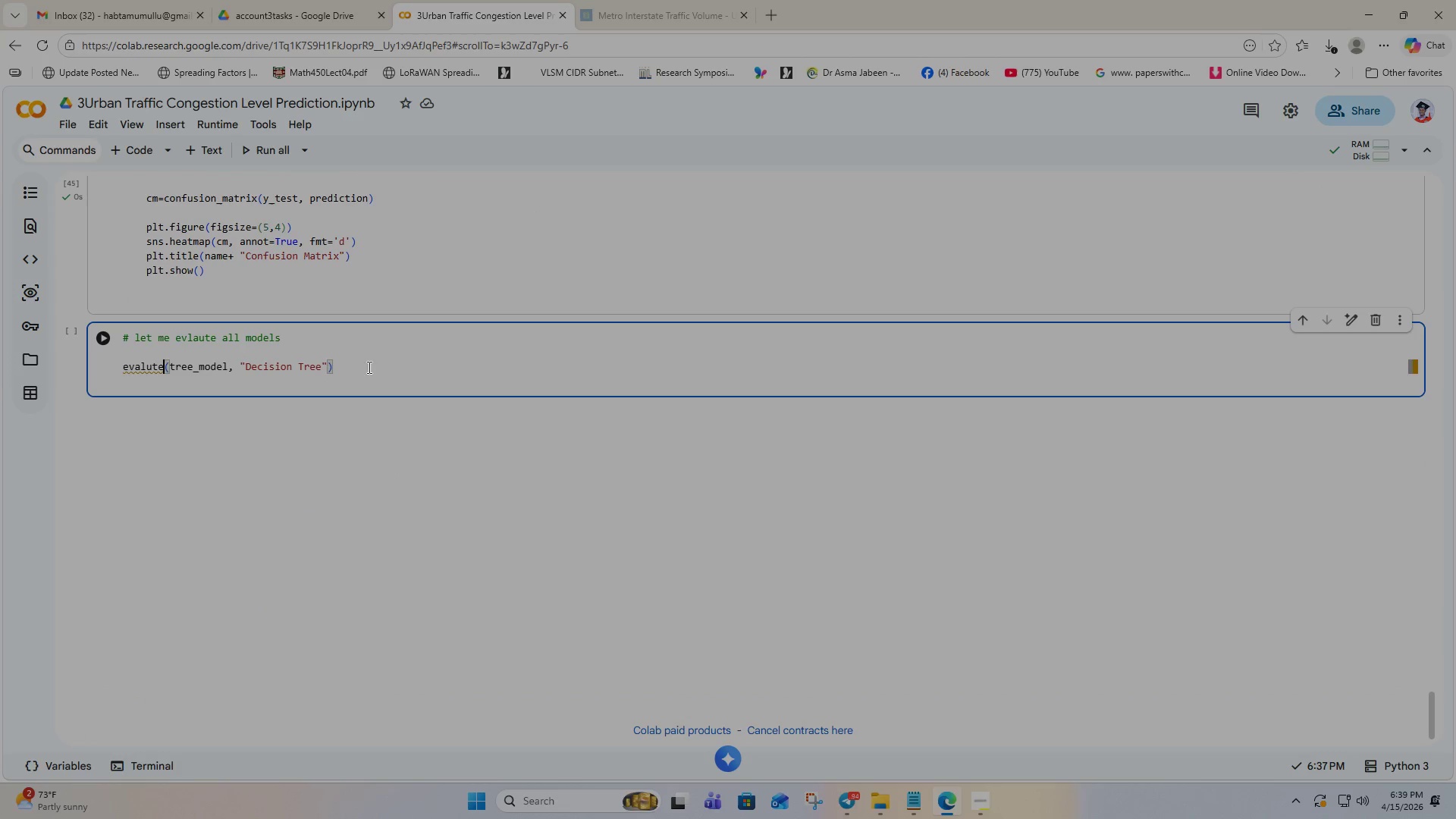 
left_click([345, 368])
 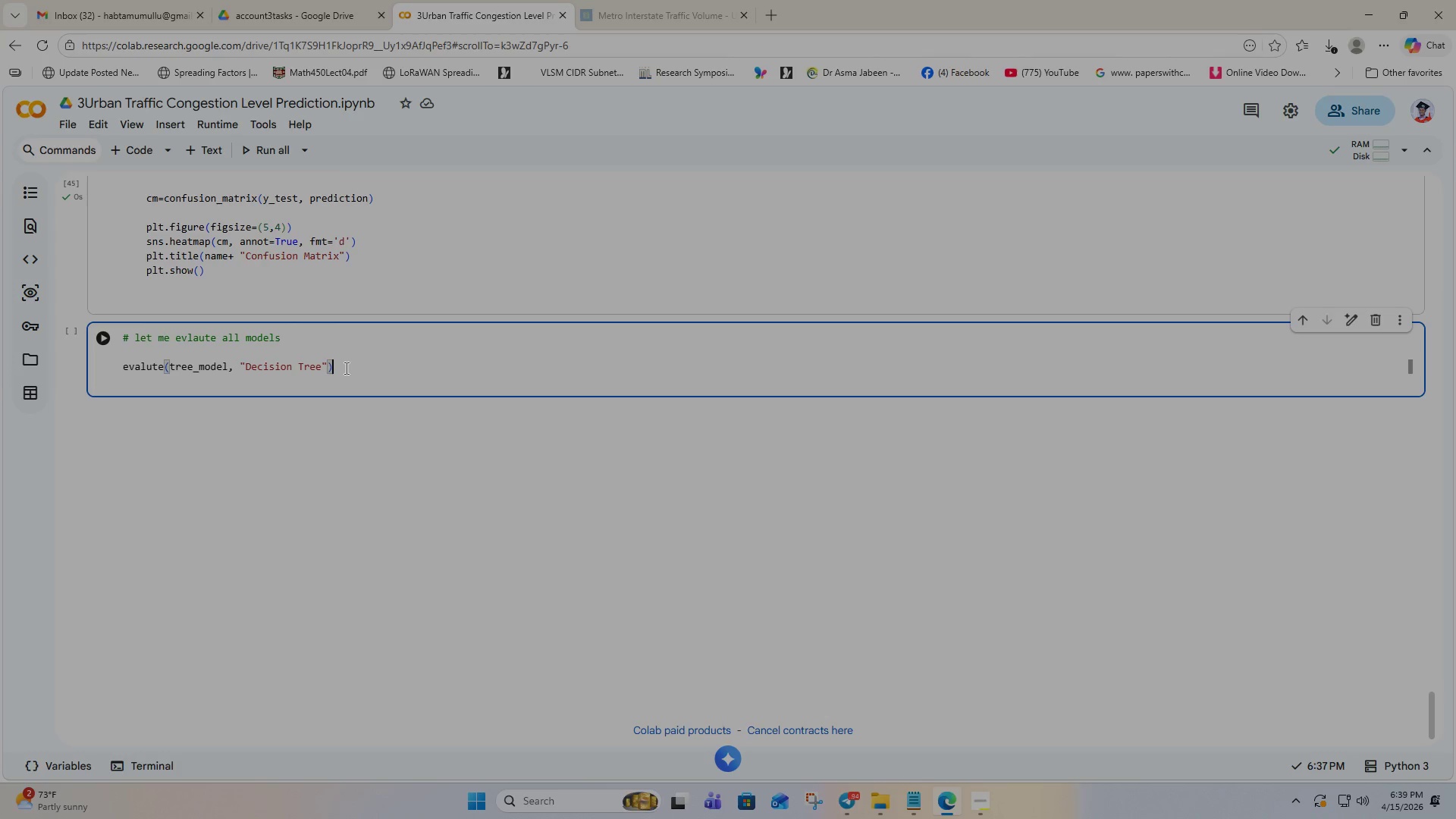 
left_click_drag(start_coordinate=[360, 369], to_coordinate=[108, 370])
 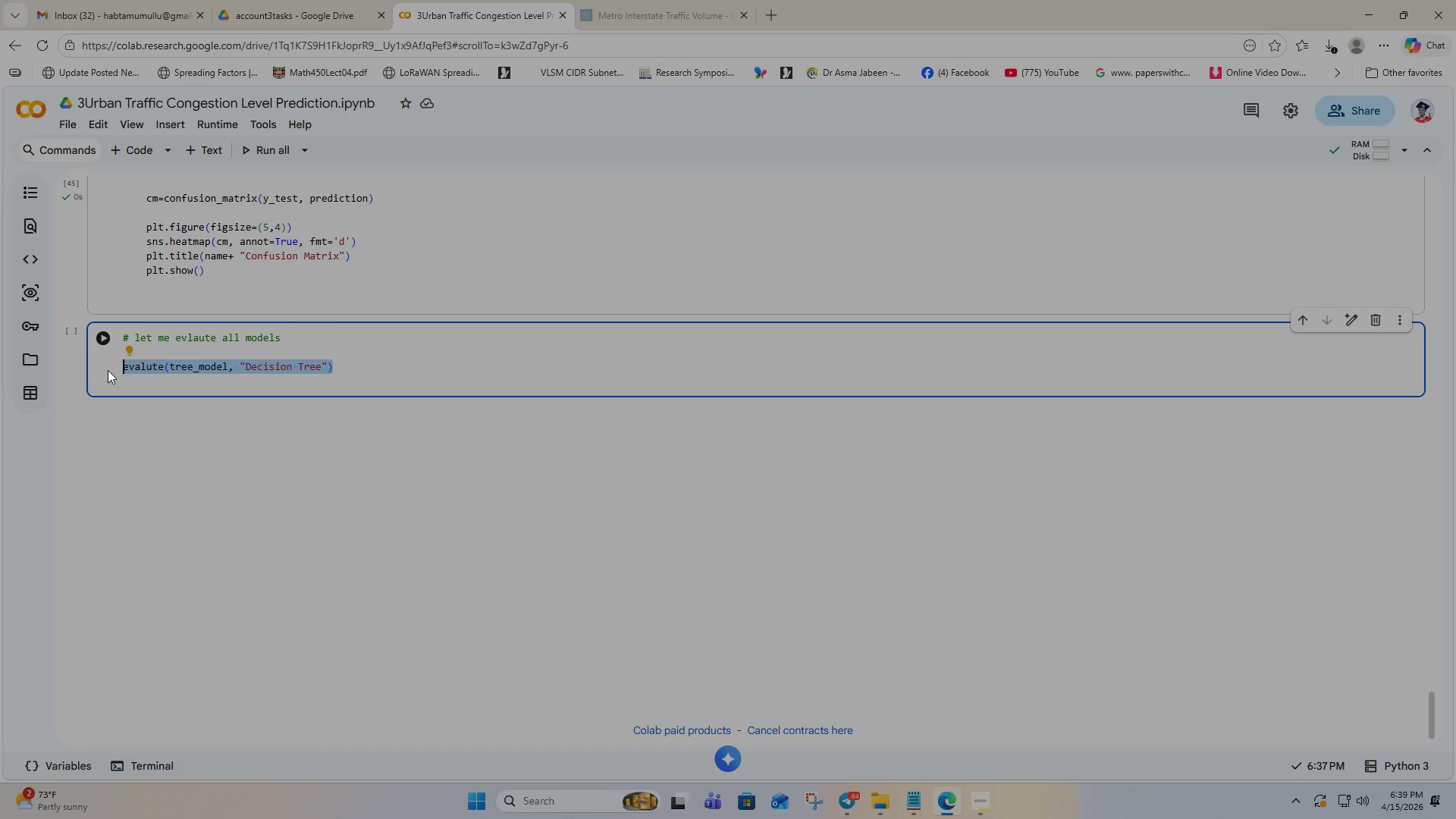 
key(Control+C)
 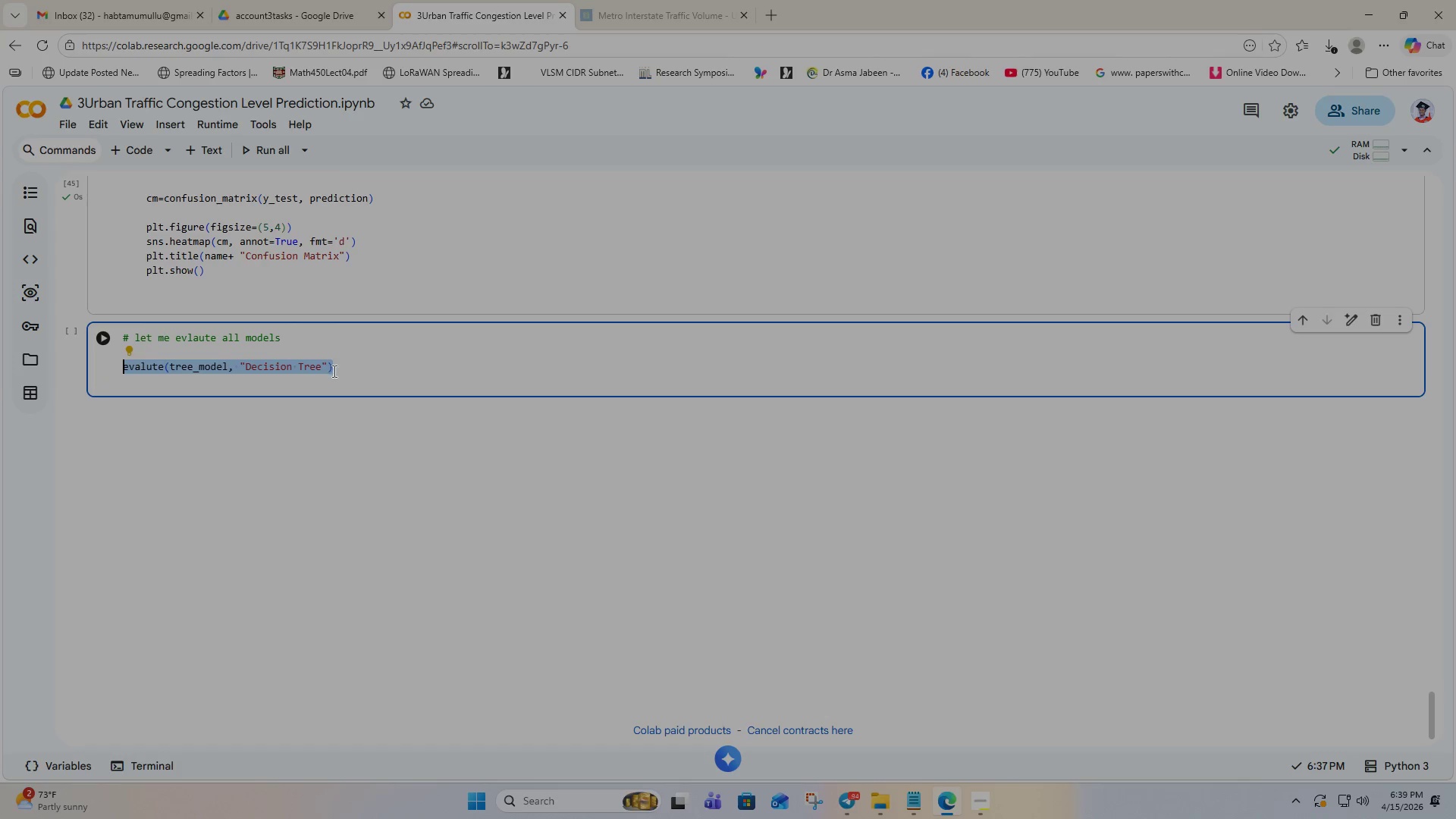 
left_click([337, 369])
 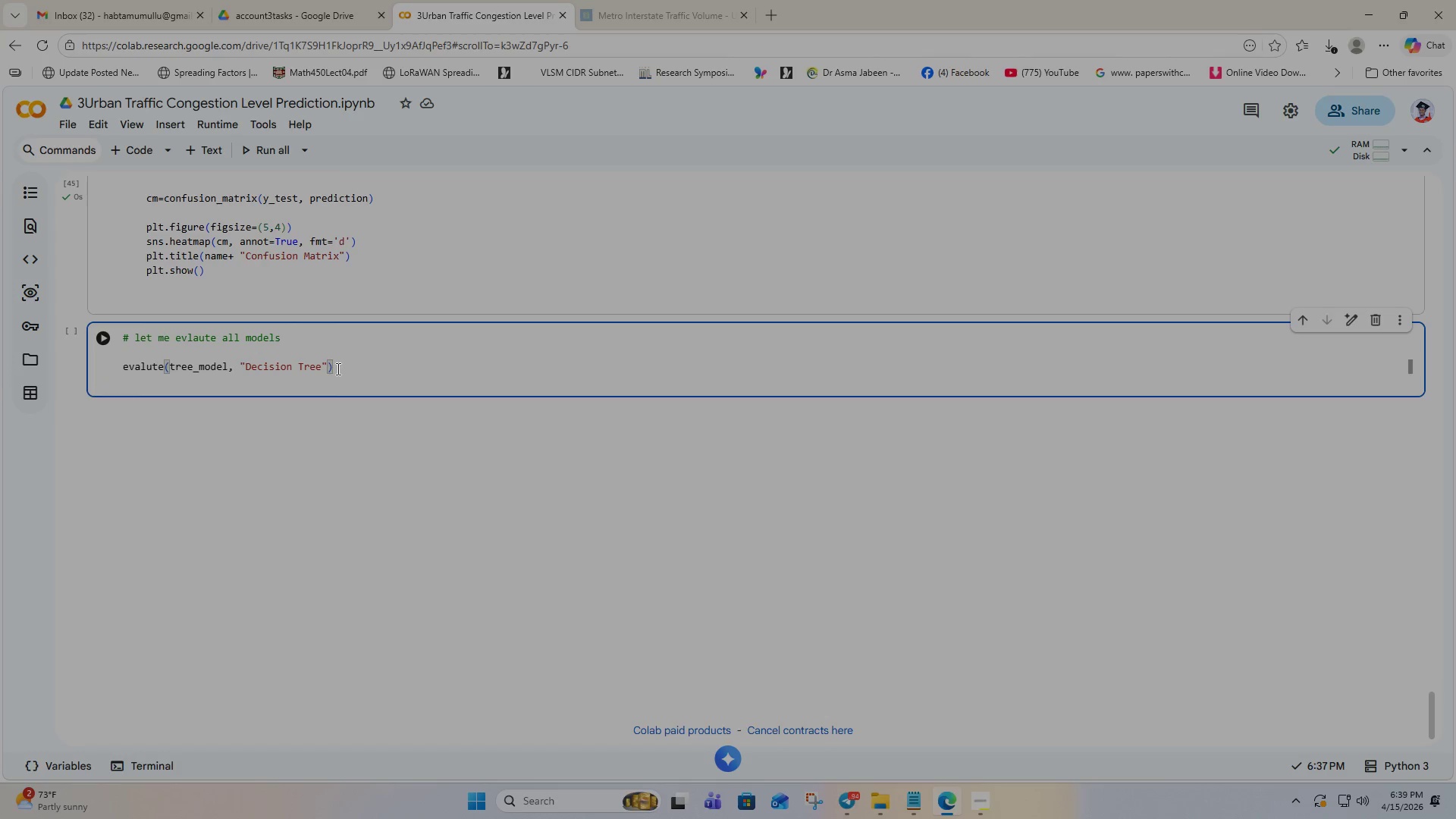 
key(Enter)
 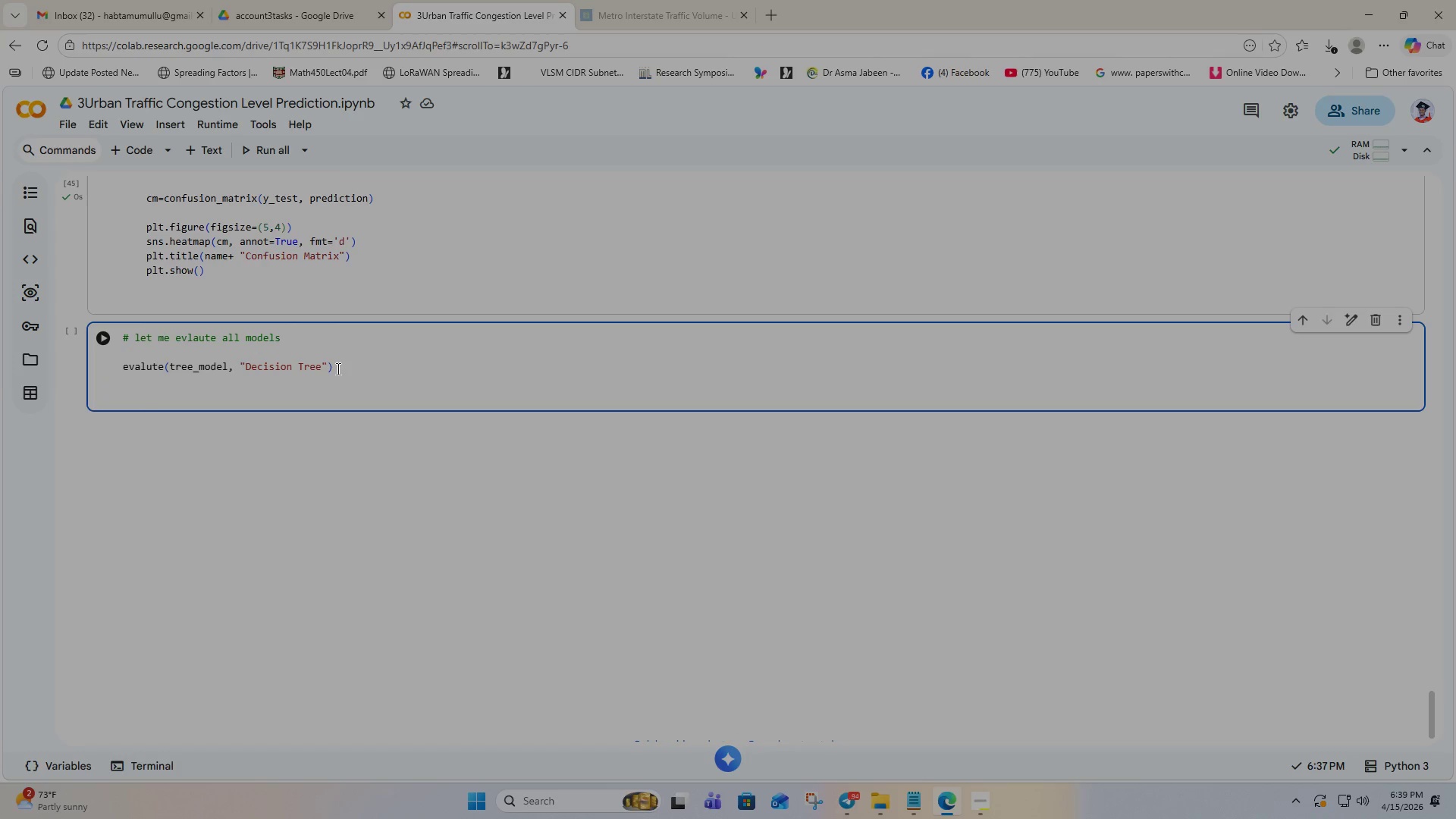 
key(Control+V)
 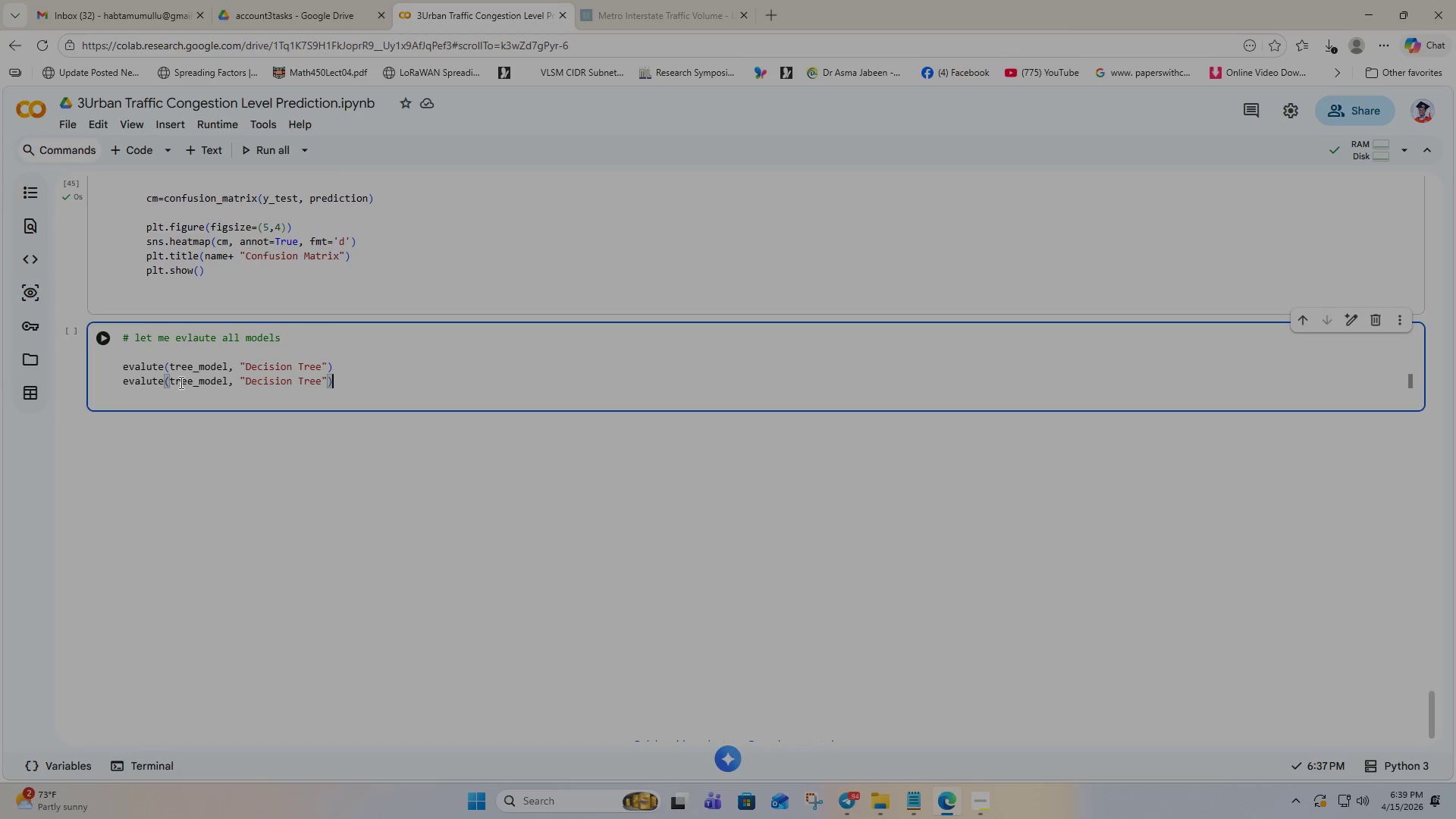 
left_click([189, 385])
 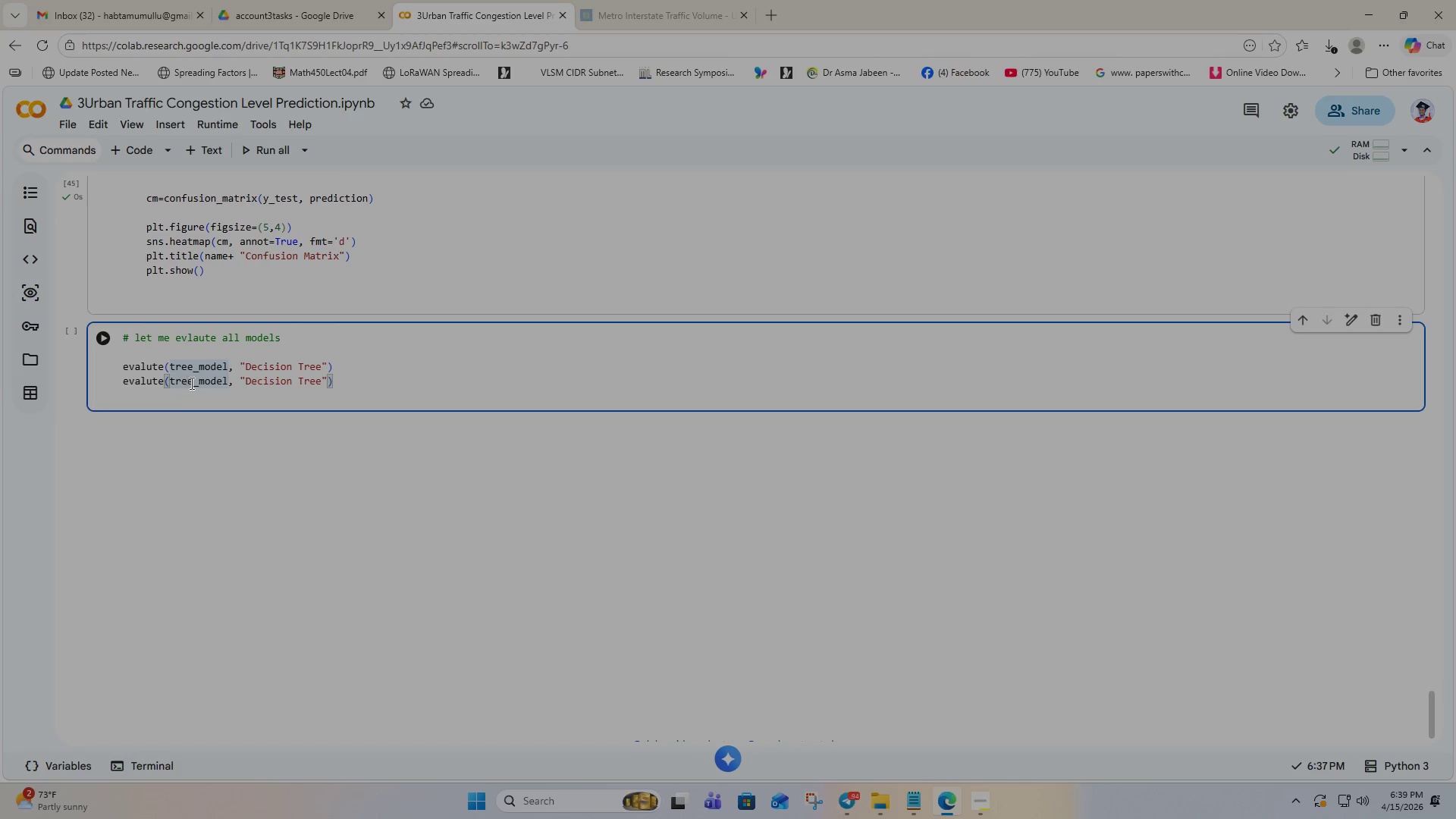 
left_click([190, 383])
 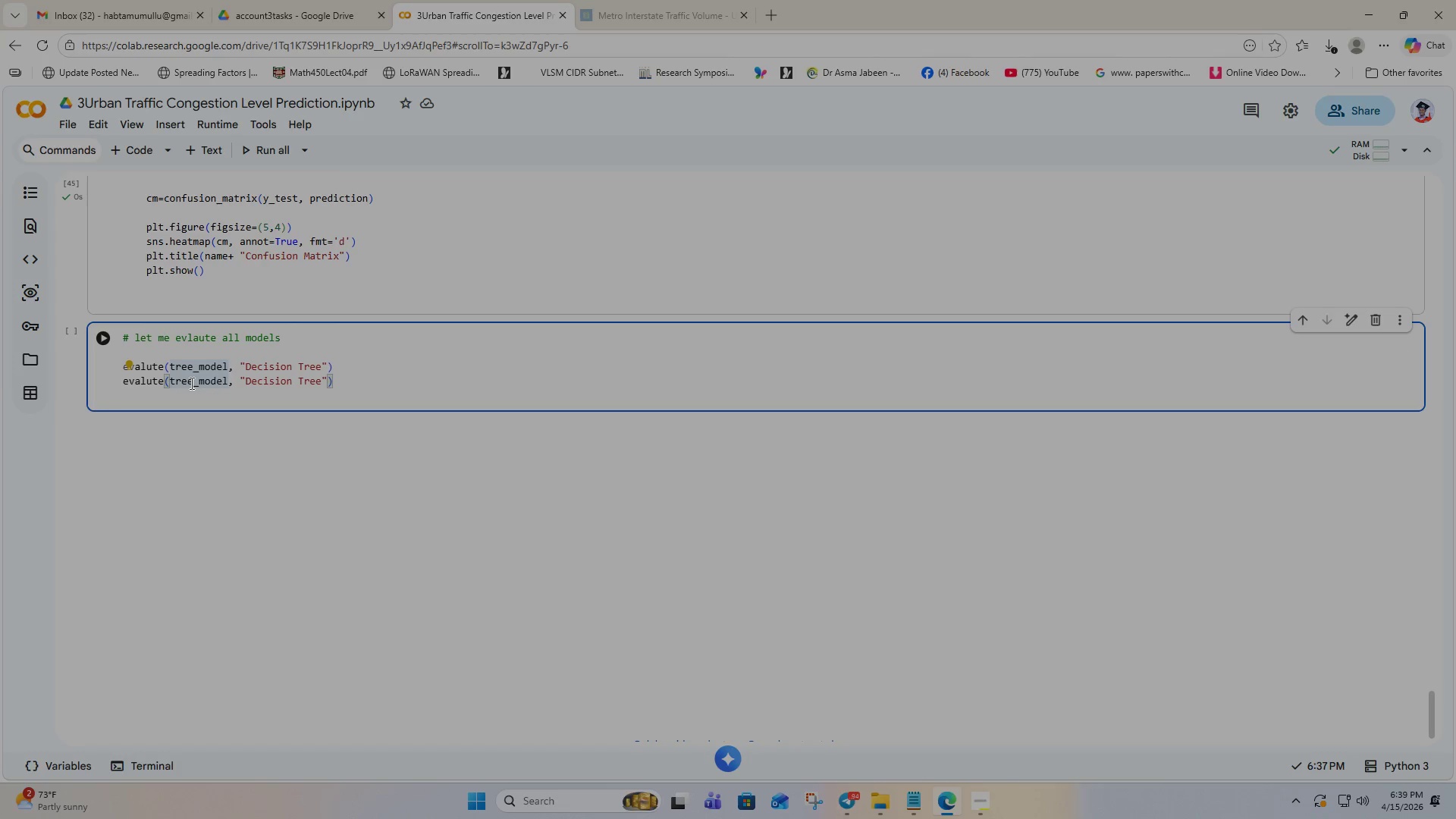 
key(Backspace)
key(Backspace)
key(Backspace)
key(Backspace)
type(forest)
 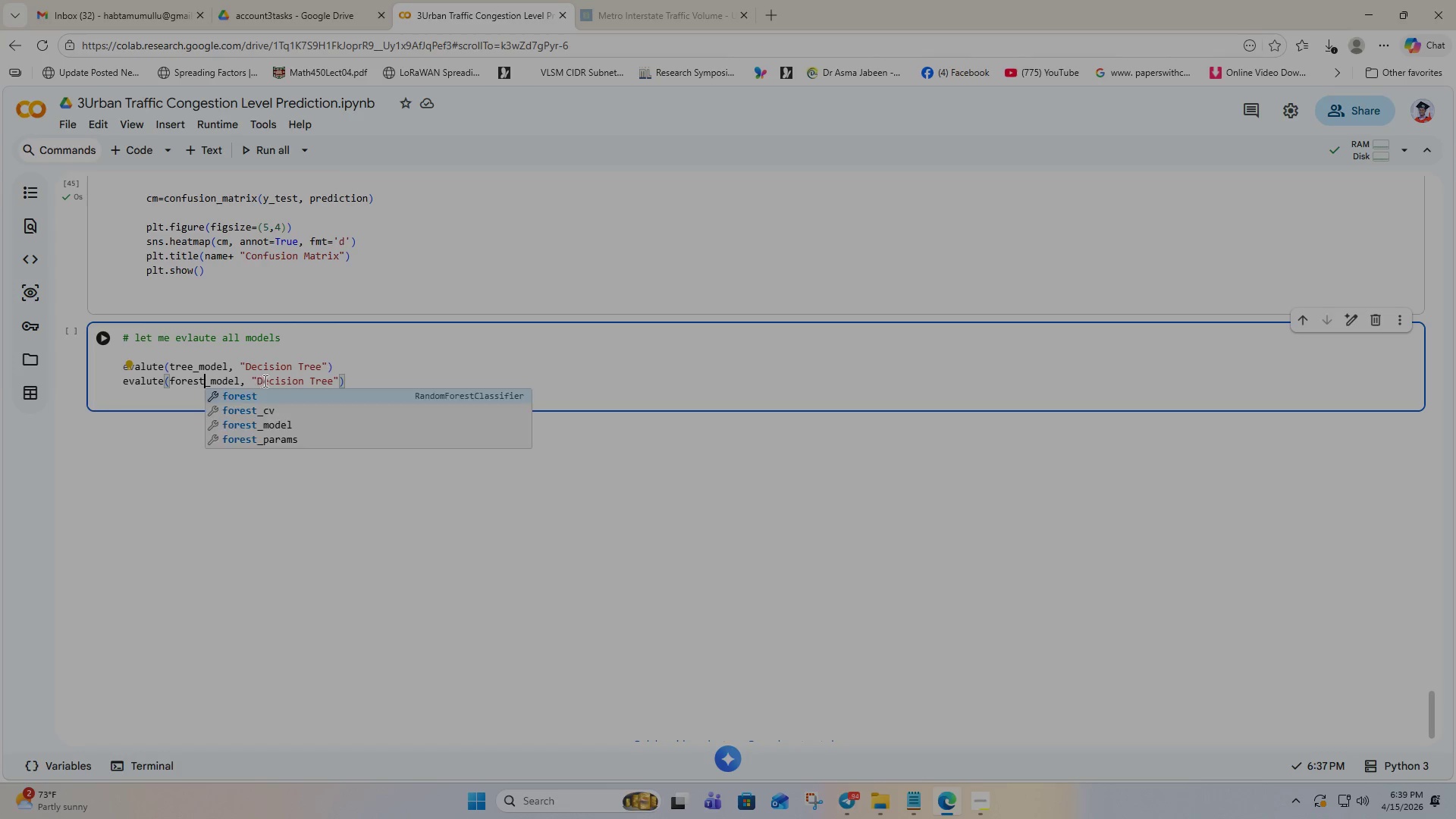 
left_click([278, 380])
 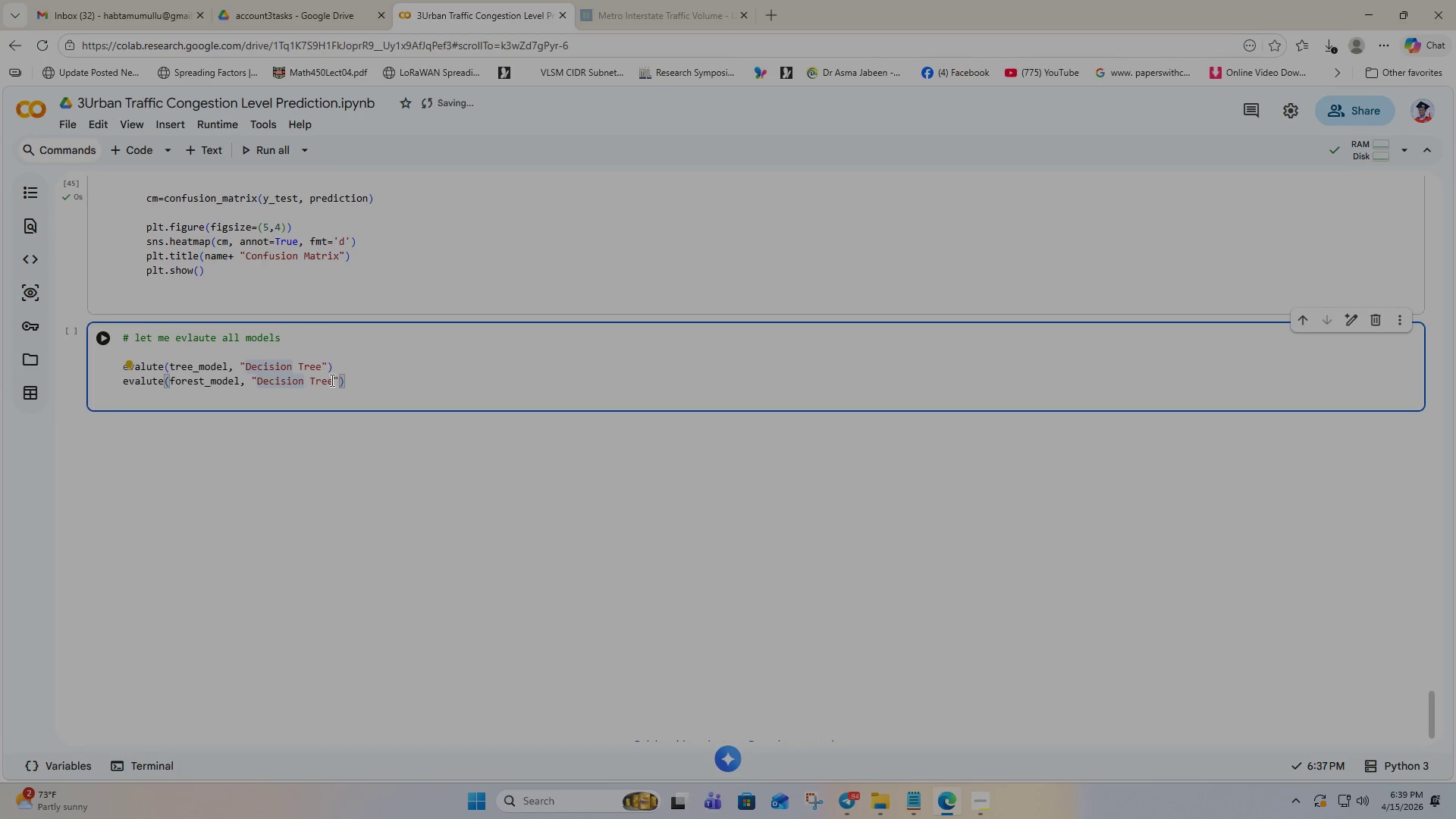 
left_click_drag(start_coordinate=[333, 381], to_coordinate=[254, 375])
 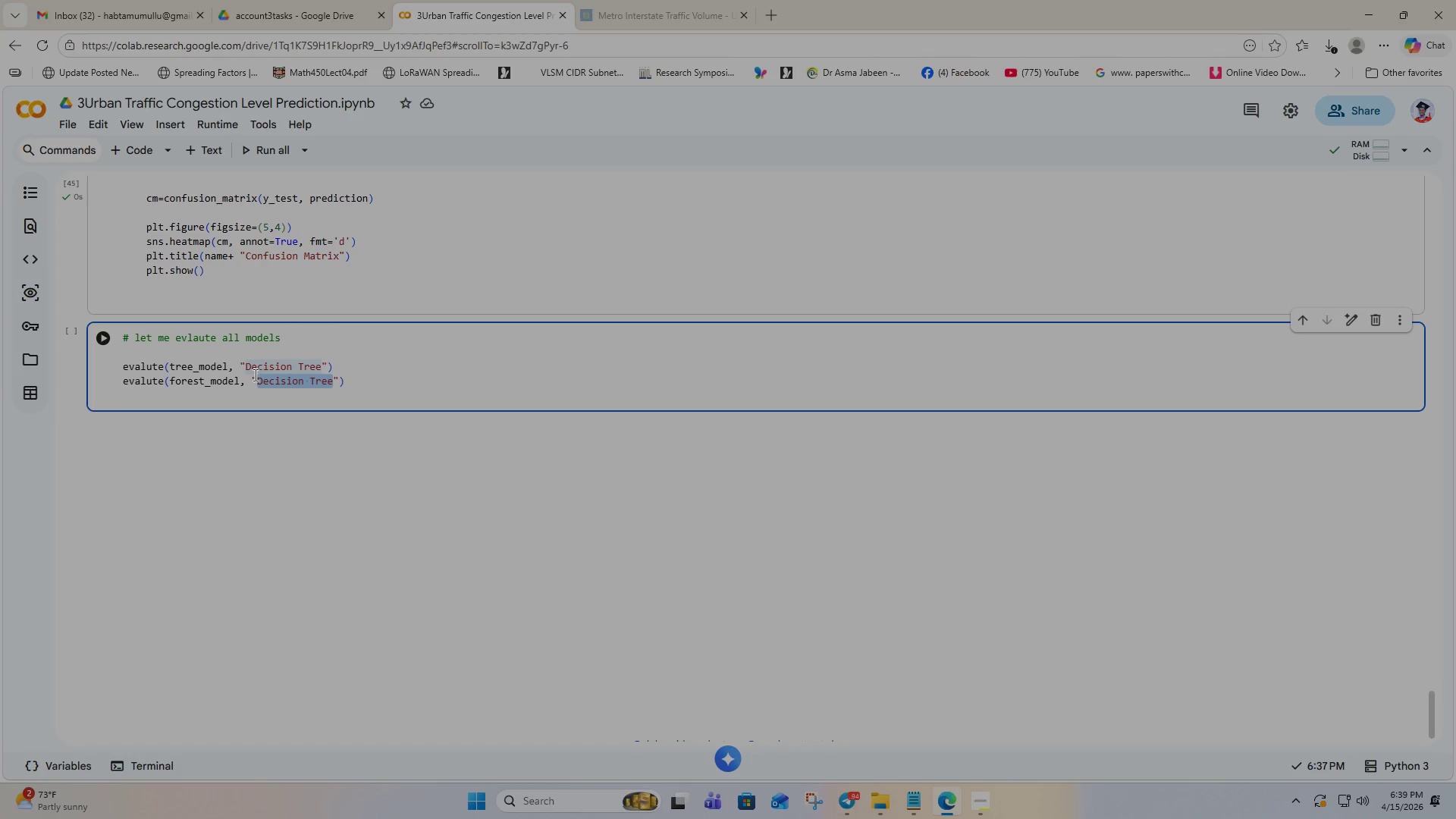 
type(Randome)
key(Backspace)
type( Forest)
 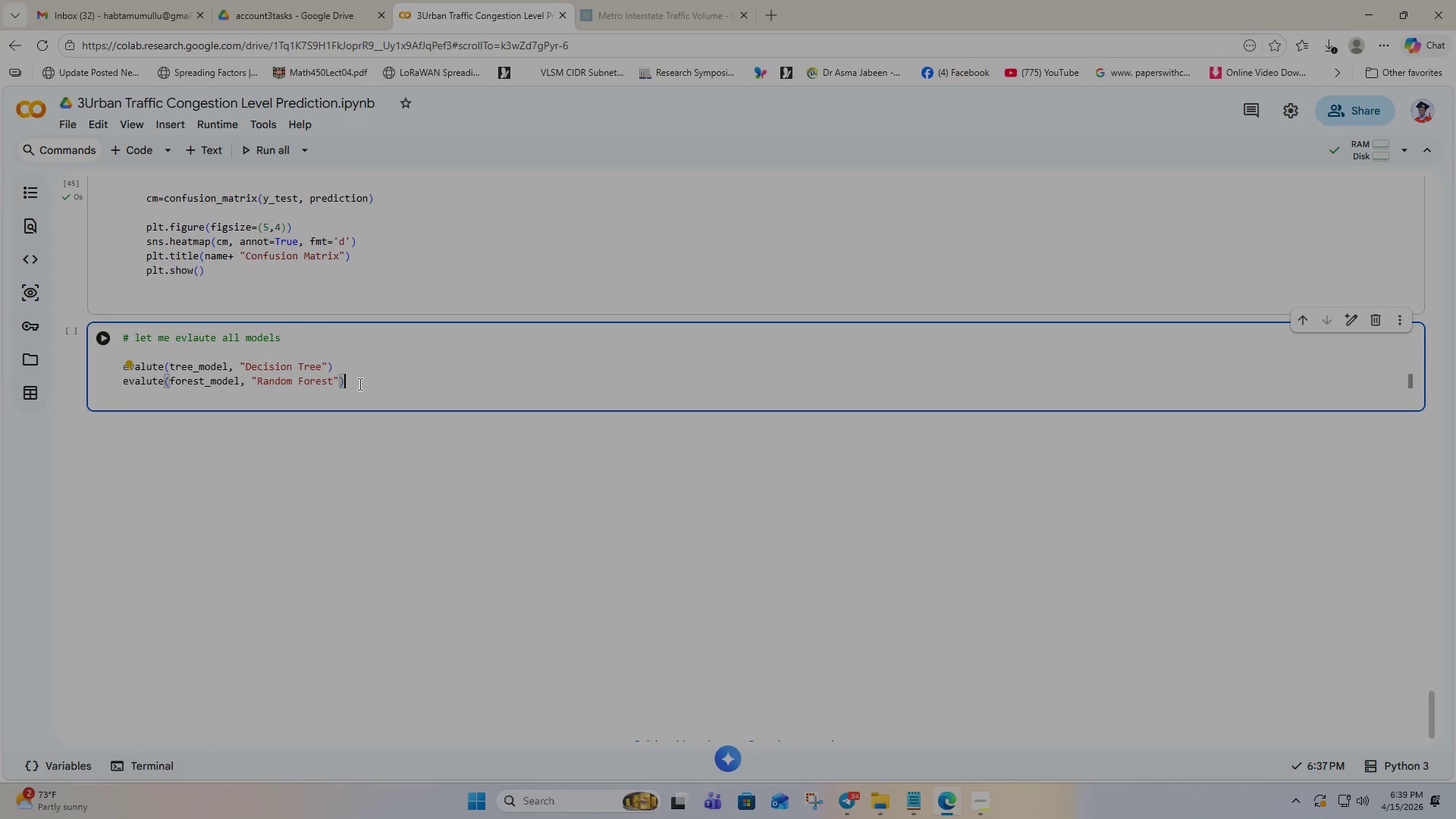 
key(Enter)
 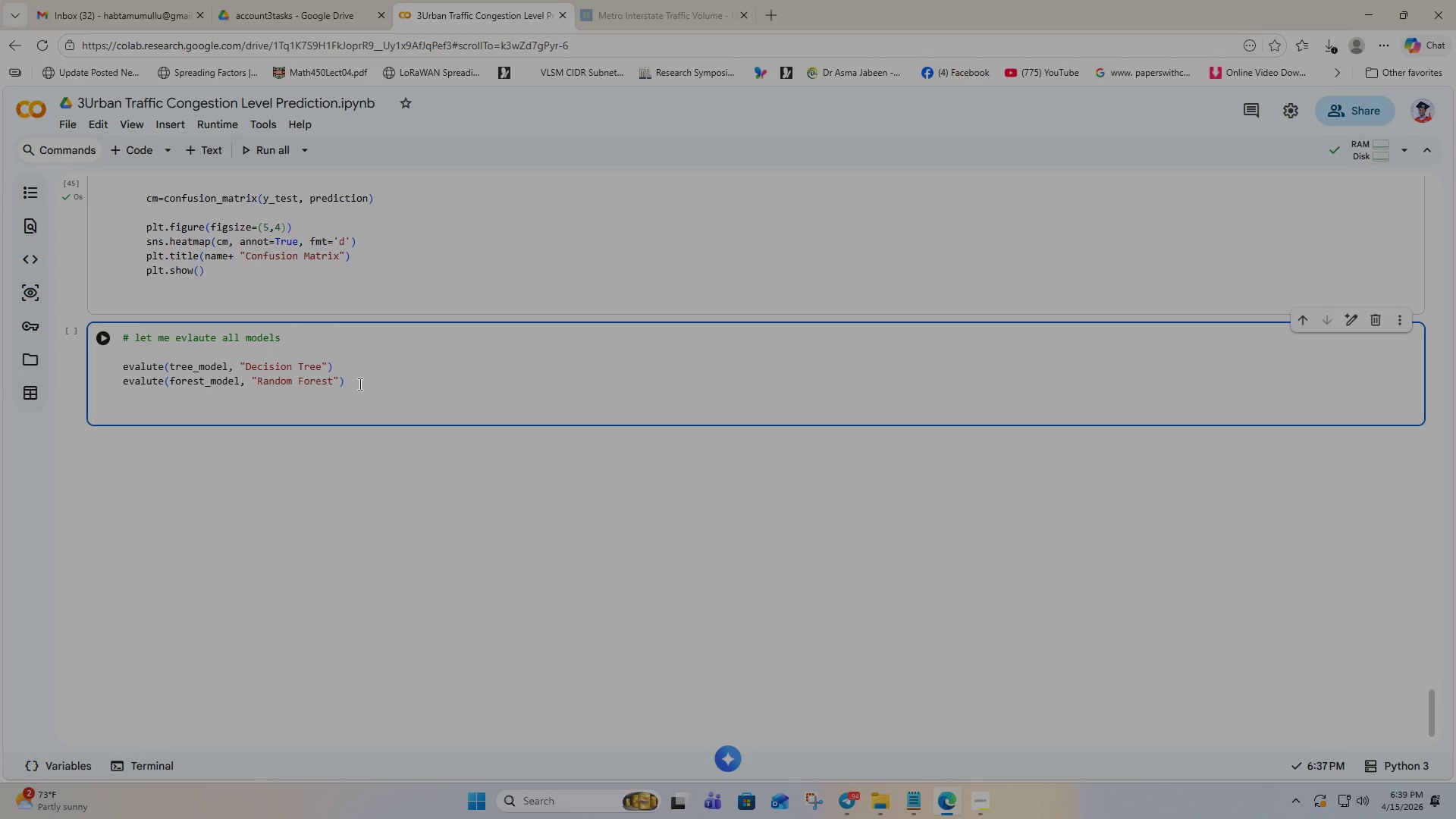 
key(Control+V)
 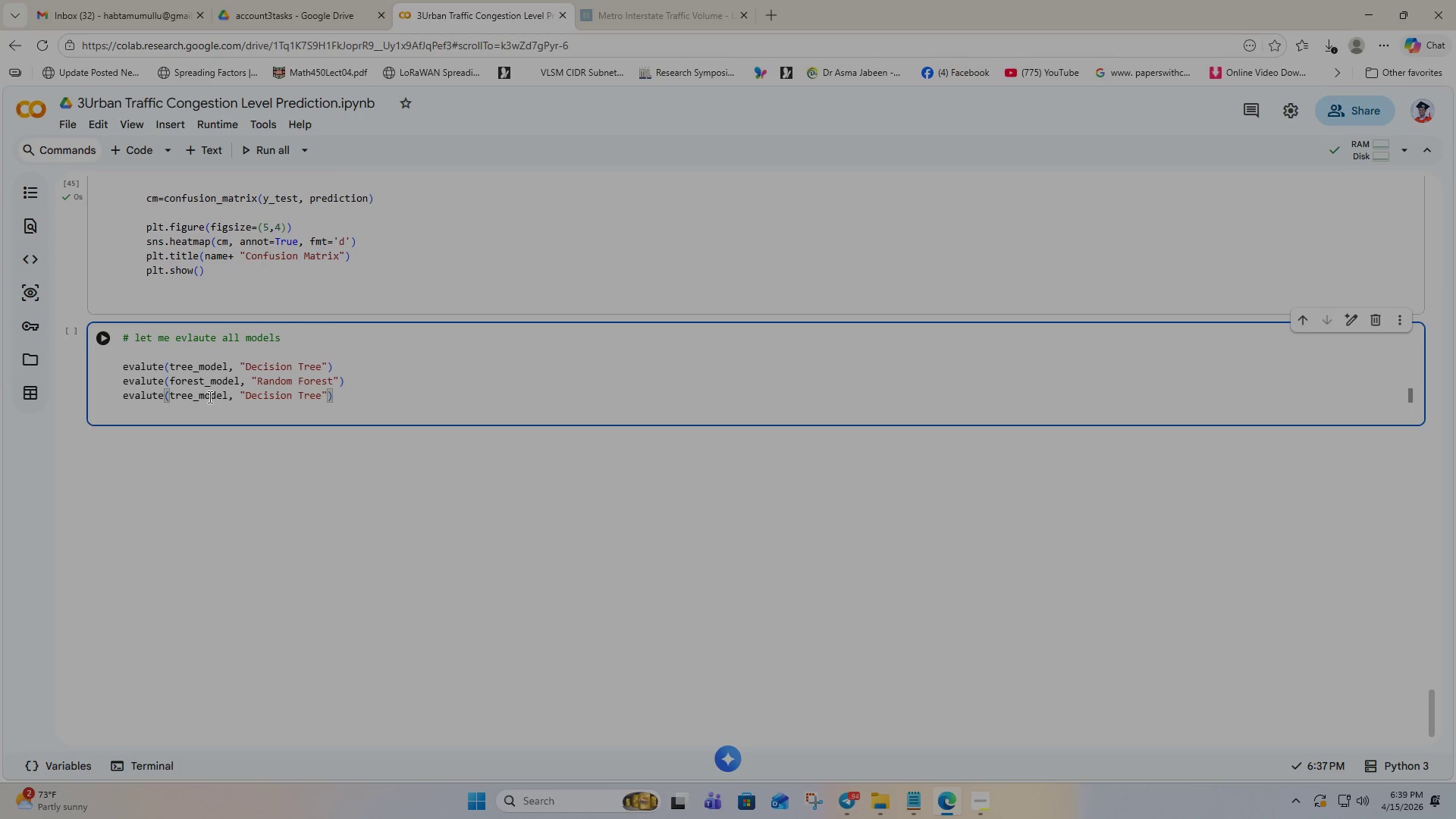 
double_click([179, 396])
 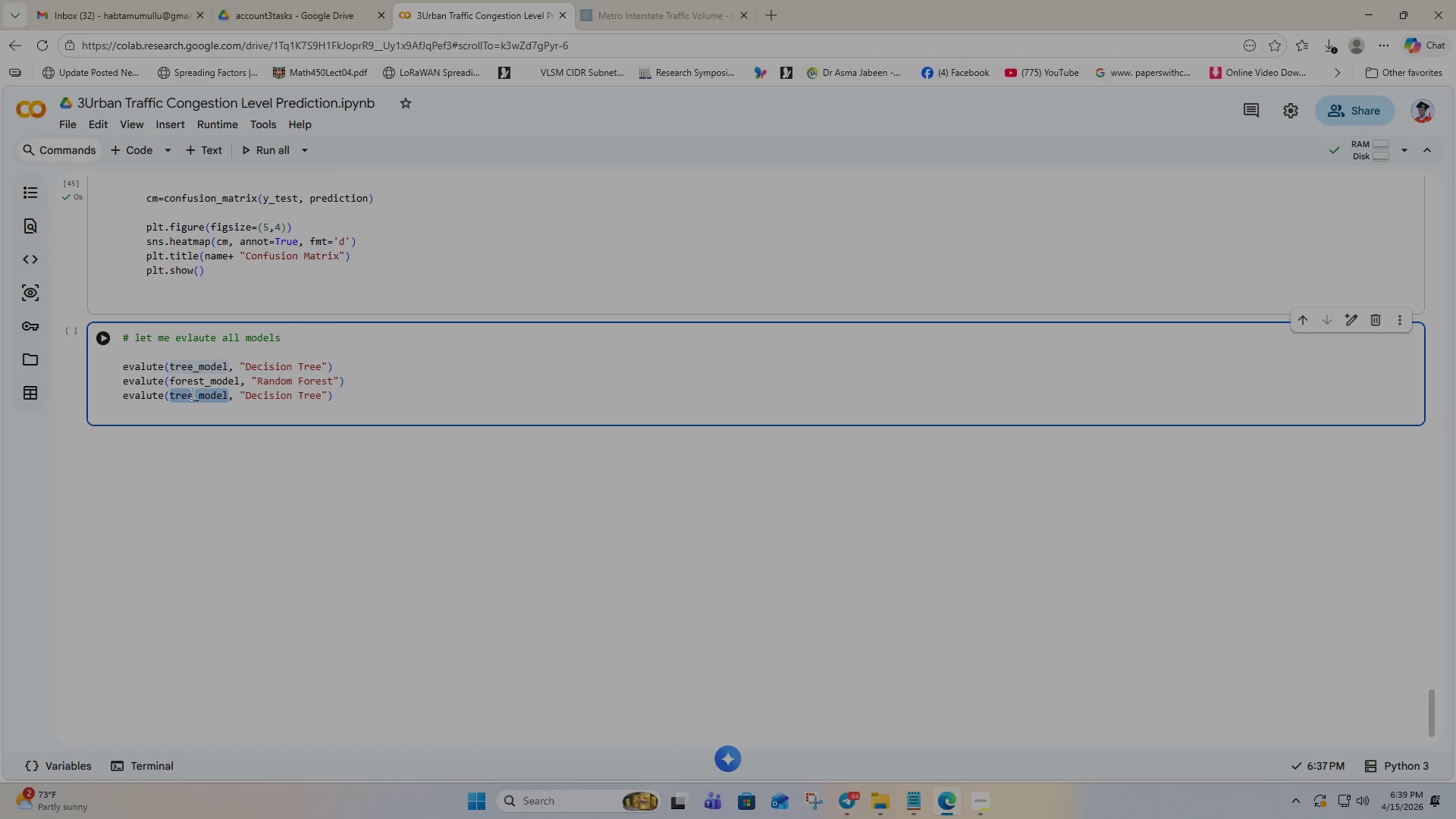 
left_click([193, 394])
 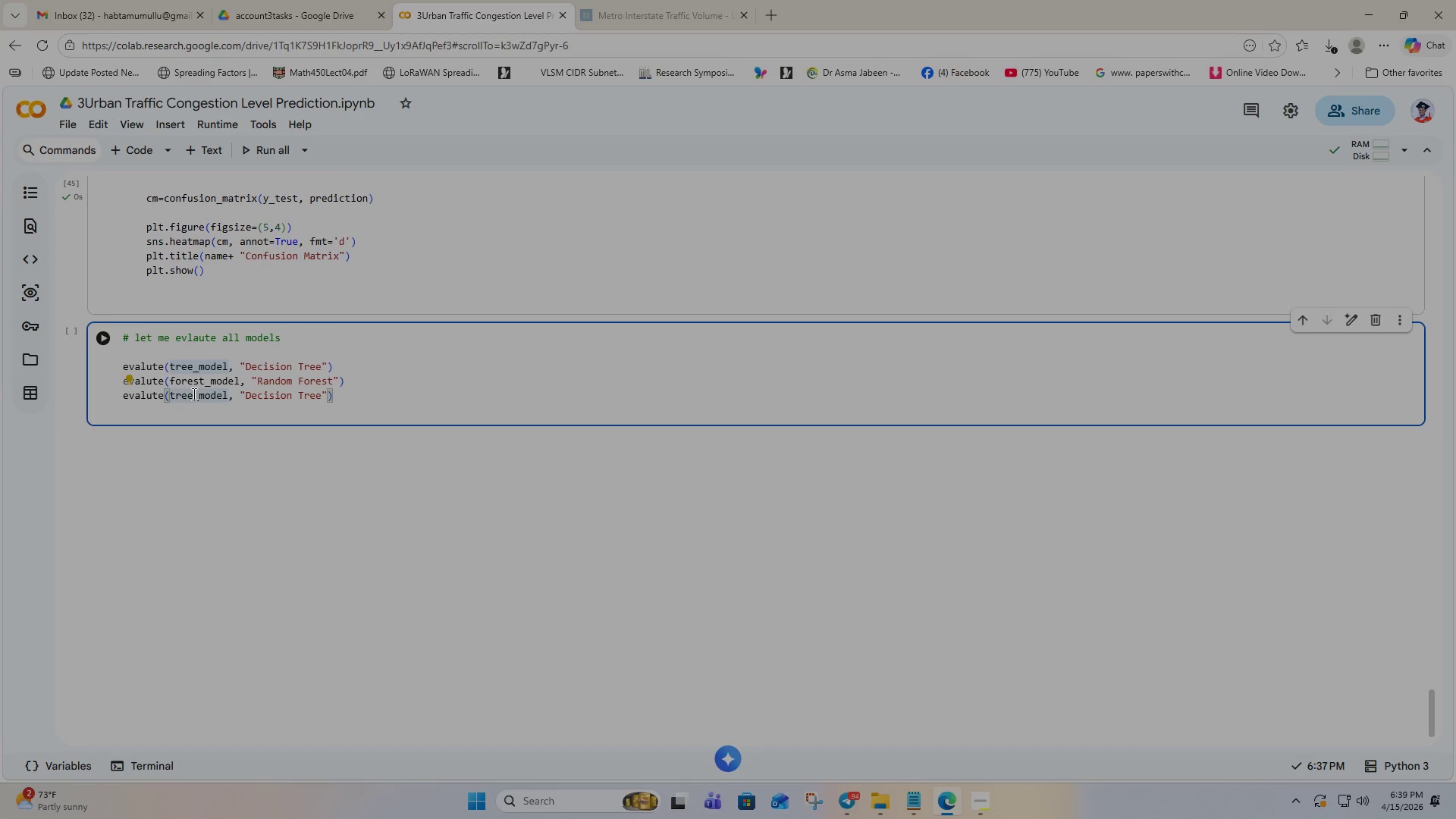 
key(Backspace)
key(Backspace)
key(Backspace)
key(Backspace)
type(xgb)
 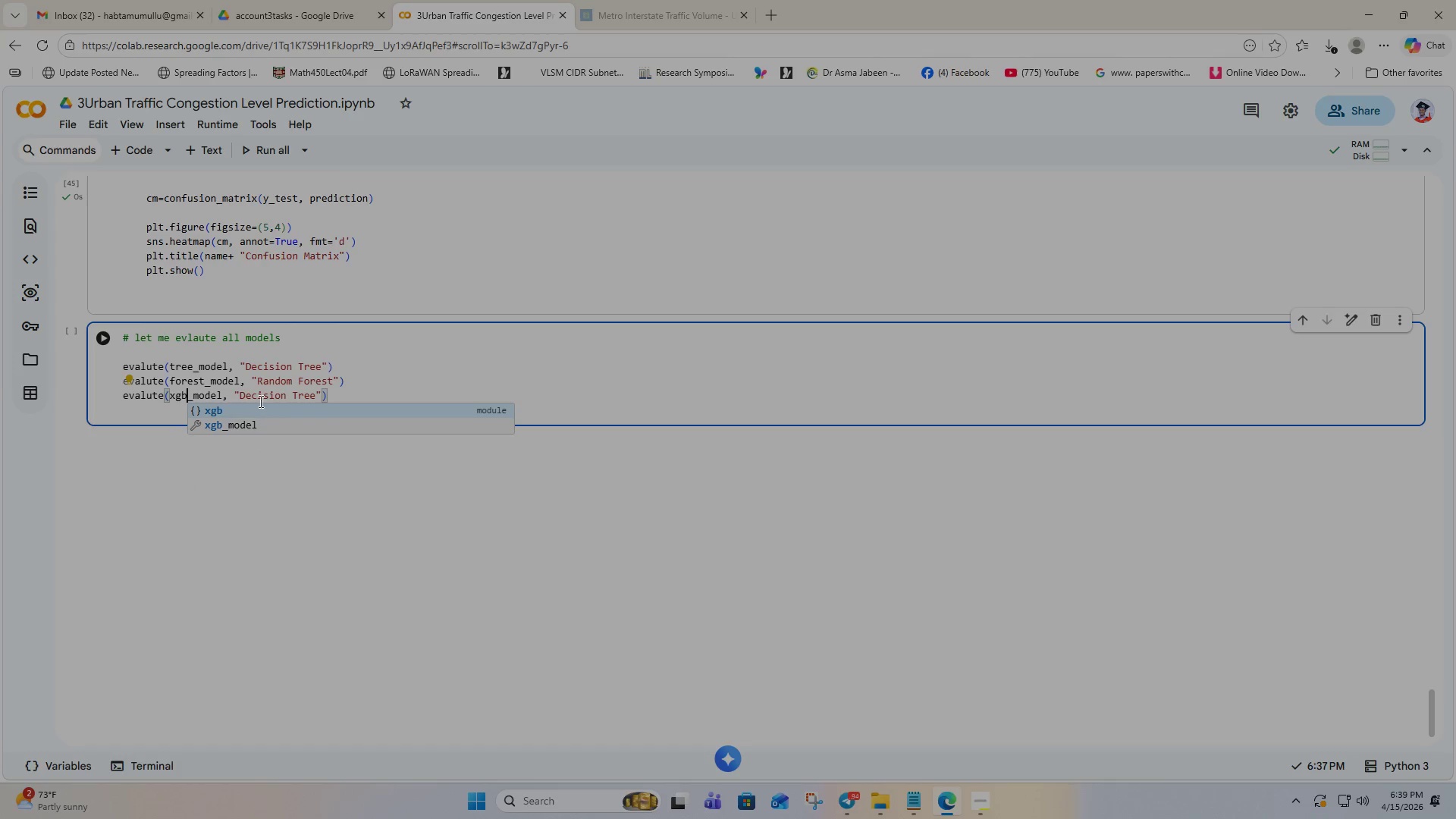 
left_click([261, 393])
 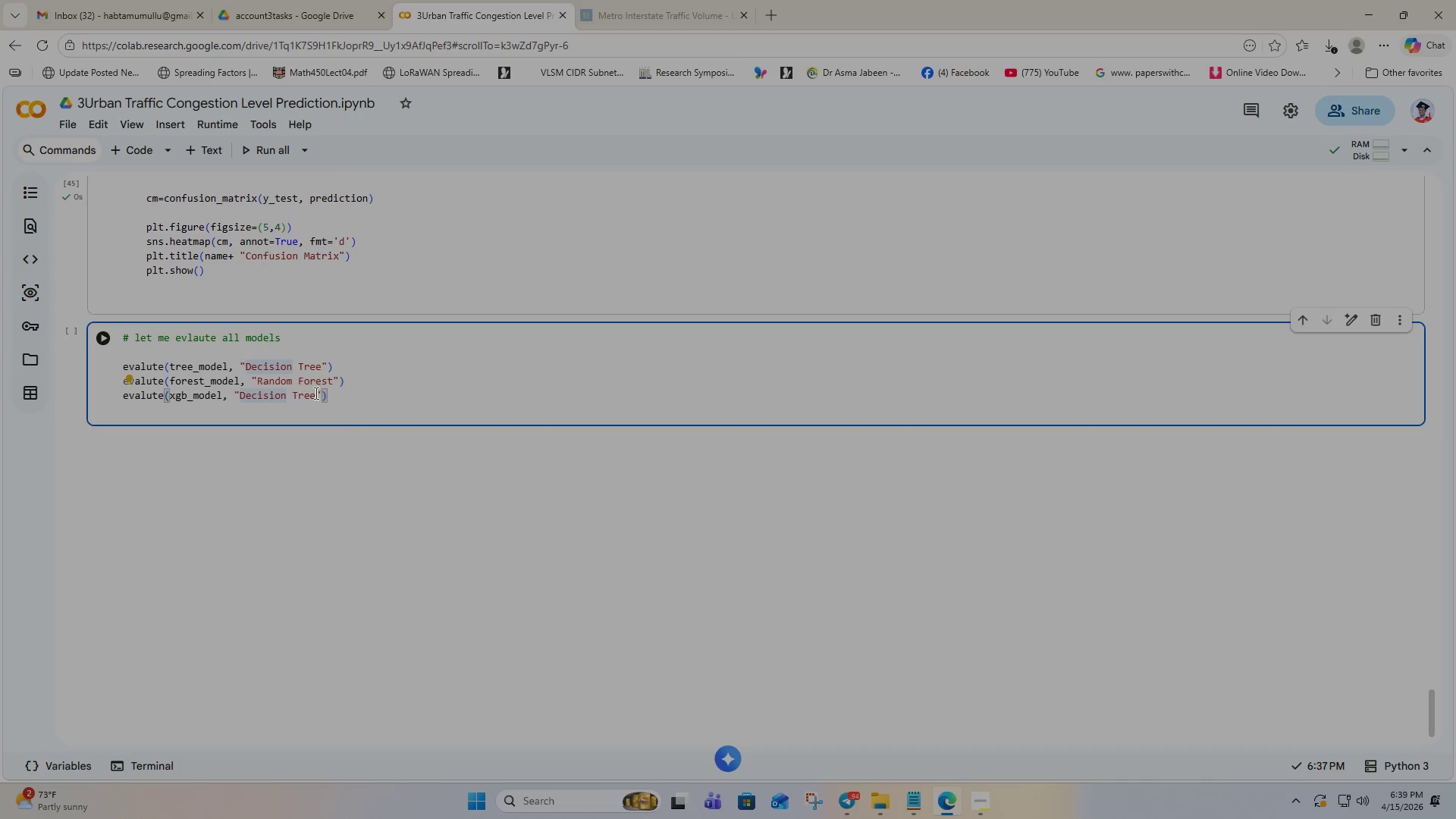 
left_click_drag(start_coordinate=[315, 393], to_coordinate=[240, 396])
 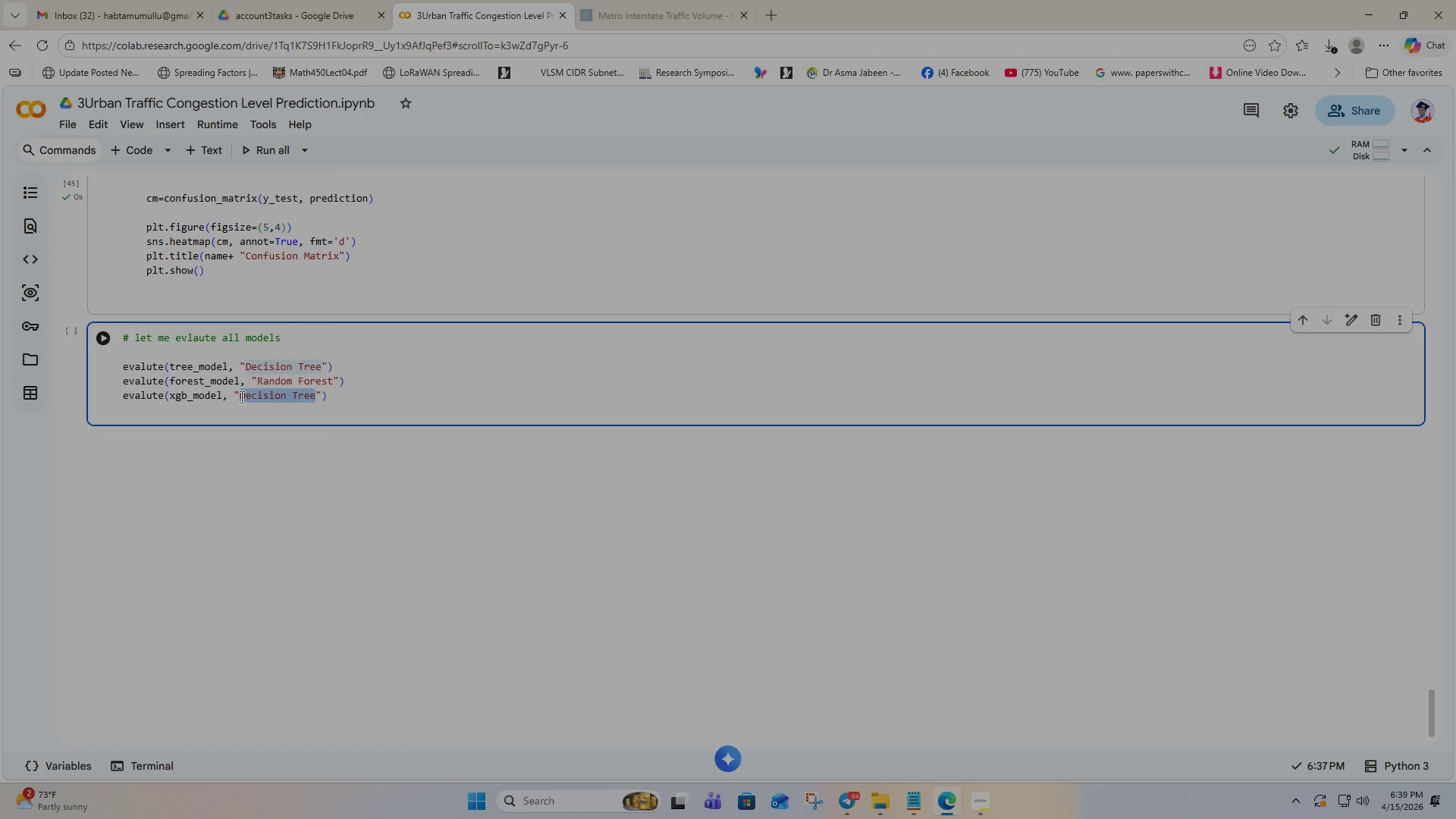 
type(XGBoost)
 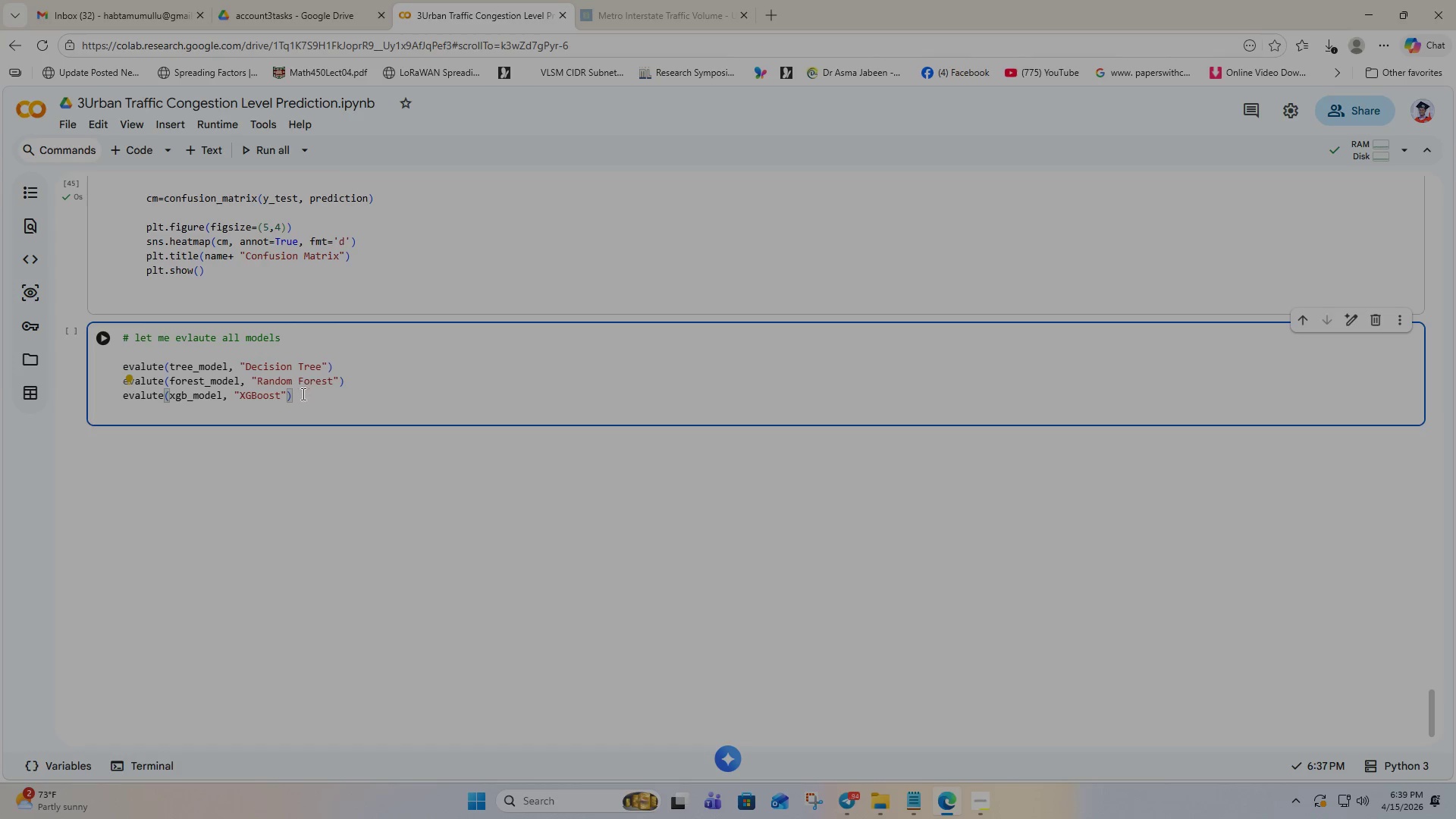 
left_click([300, 397])
 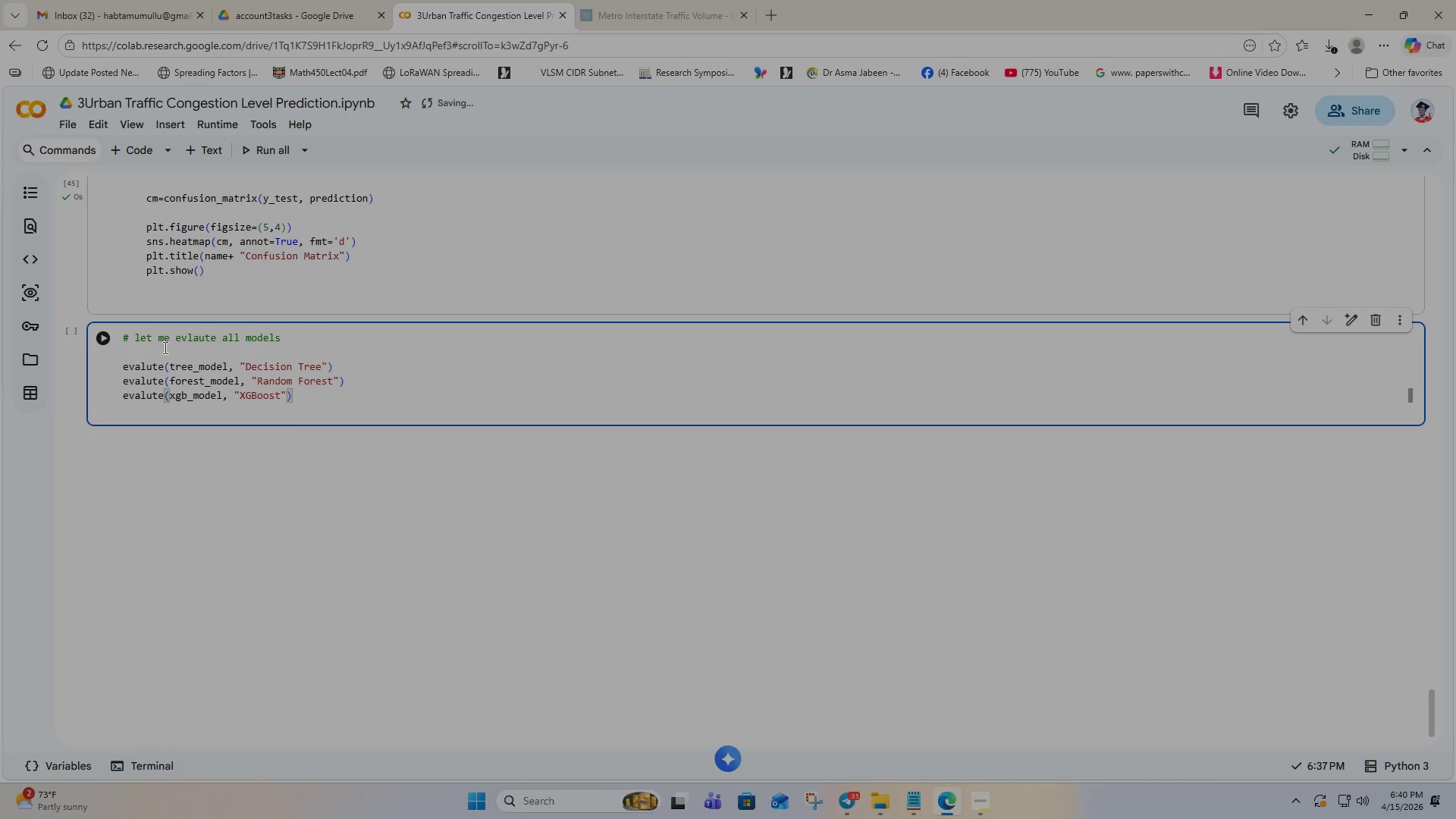 
left_click([102, 344])
 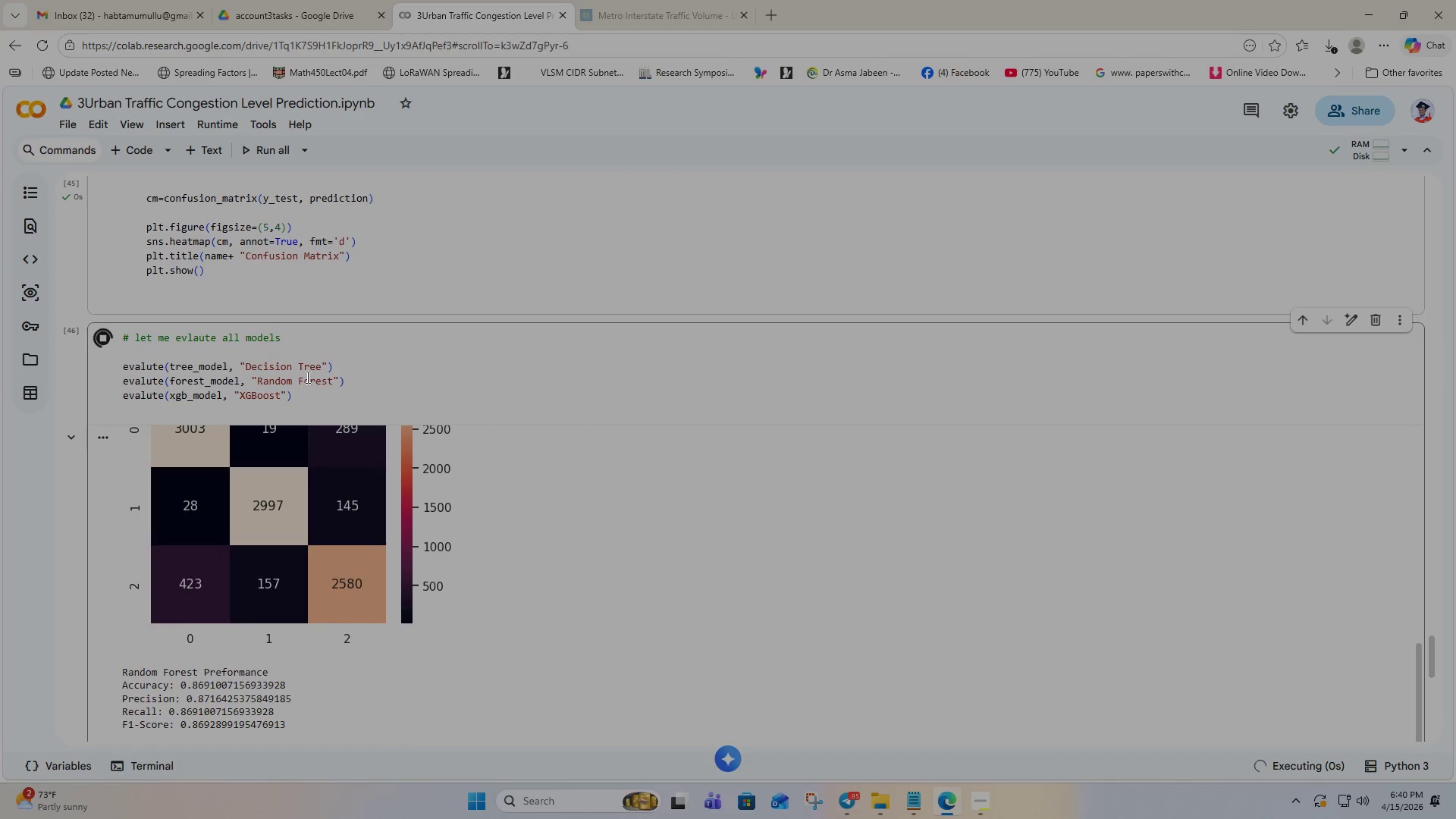 
scroll: coordinate [462, 389], scroll_direction: up, amount: 12.0
 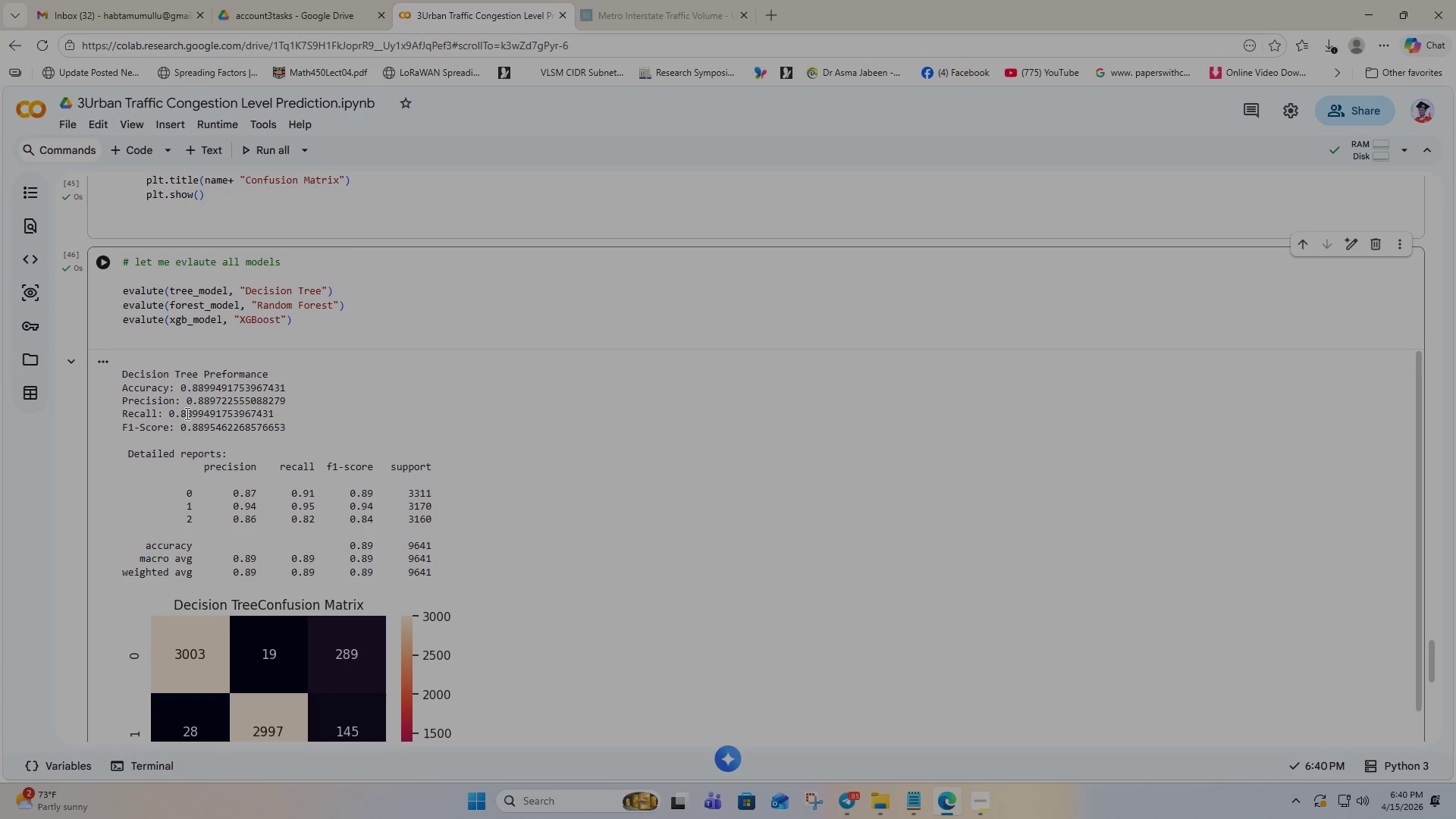 
wait(10.28)
 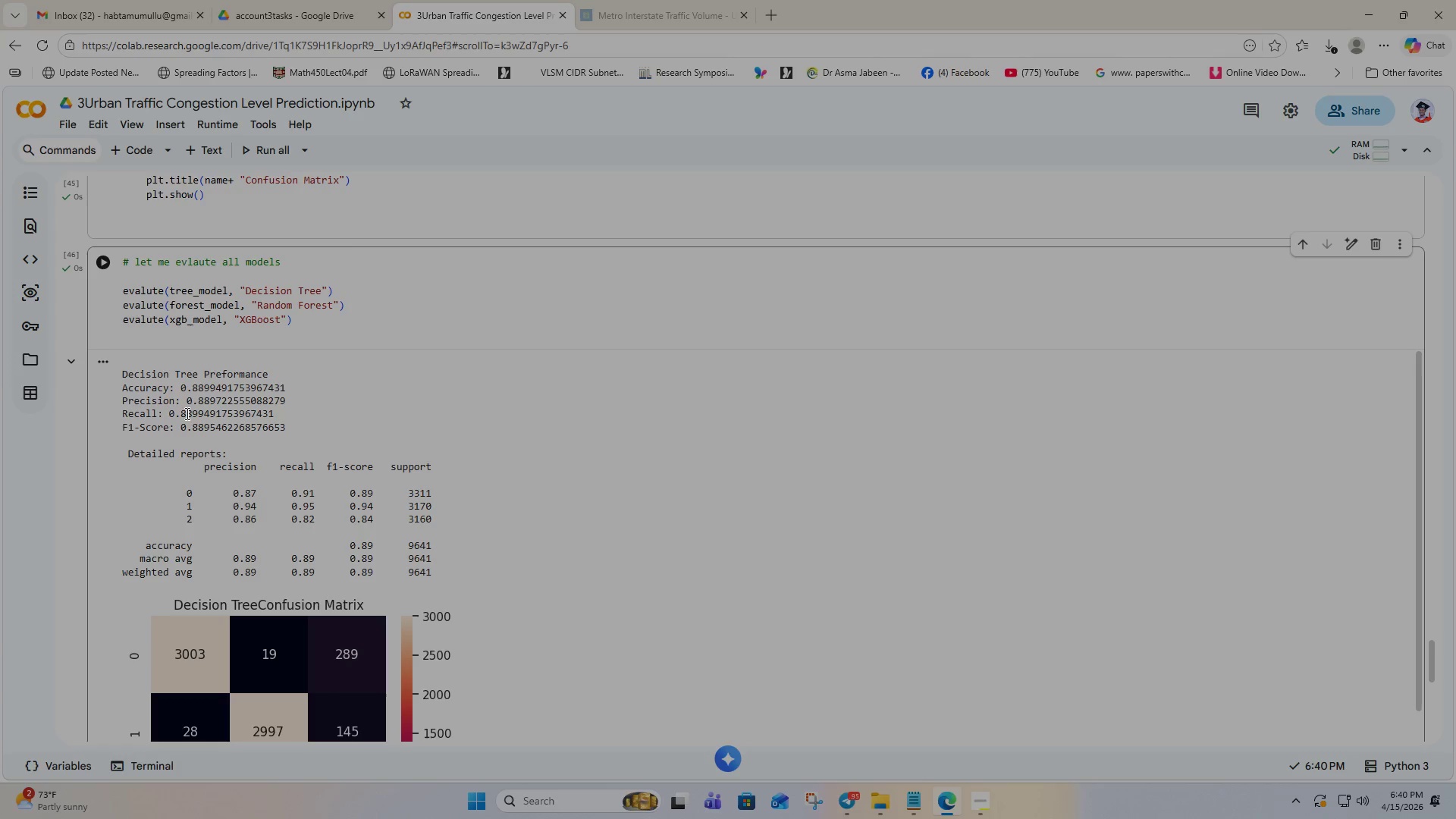 
scroll: coordinate [229, 541], scroll_direction: down, amount: 7.0
 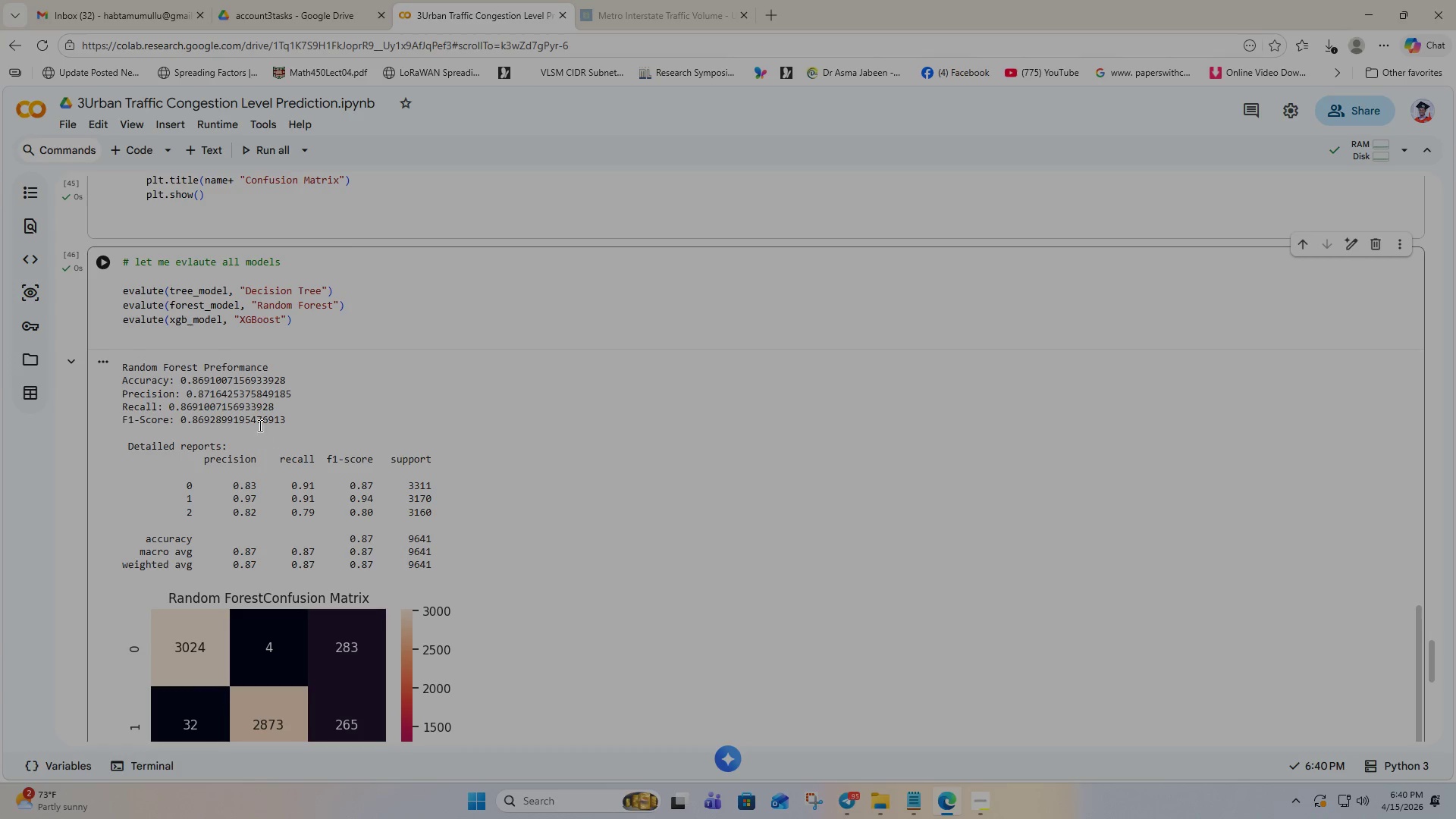 
wait(7.24)
 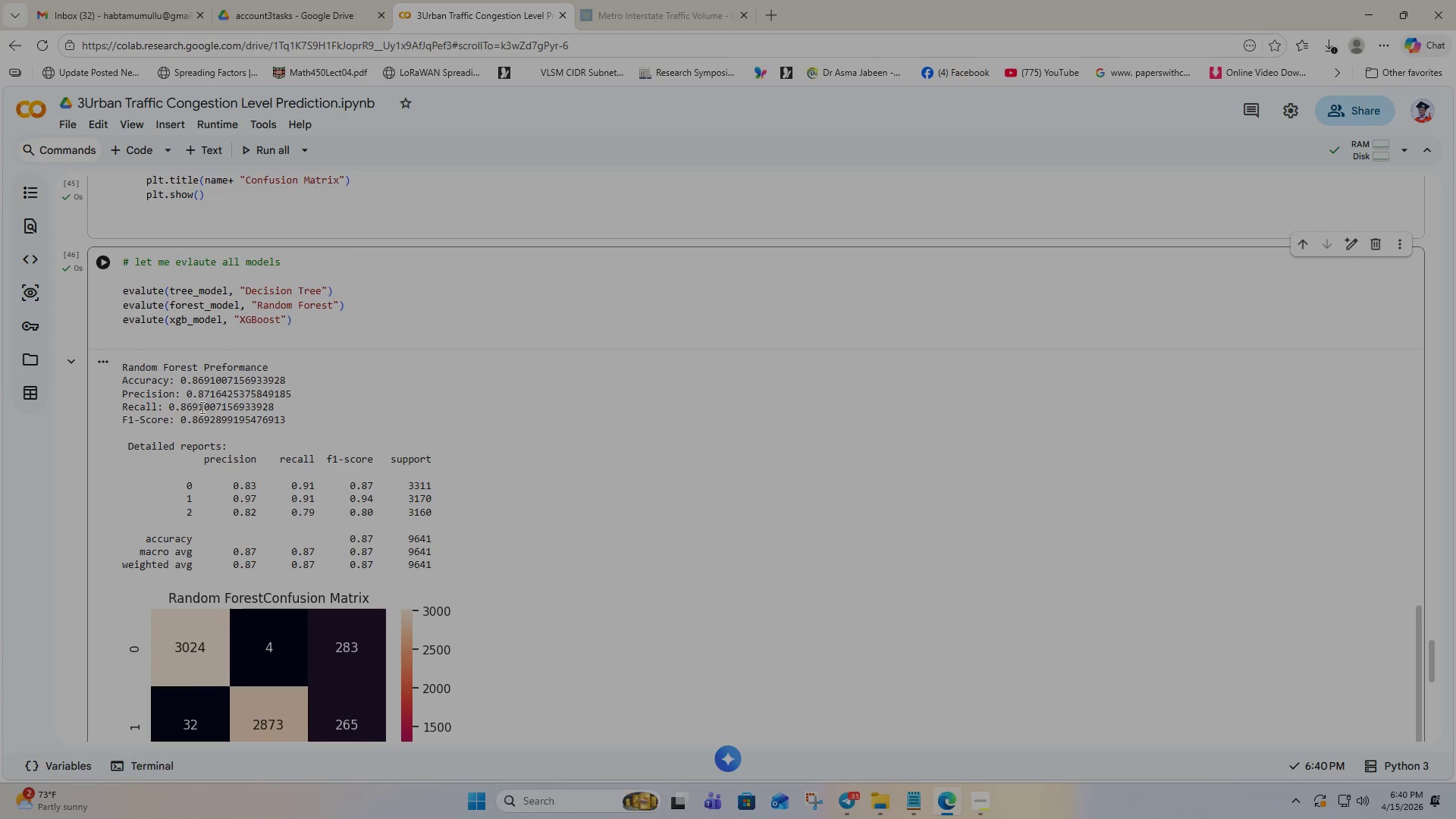 
scroll: coordinate [199, 485], scroll_direction: down, amount: 12.0
 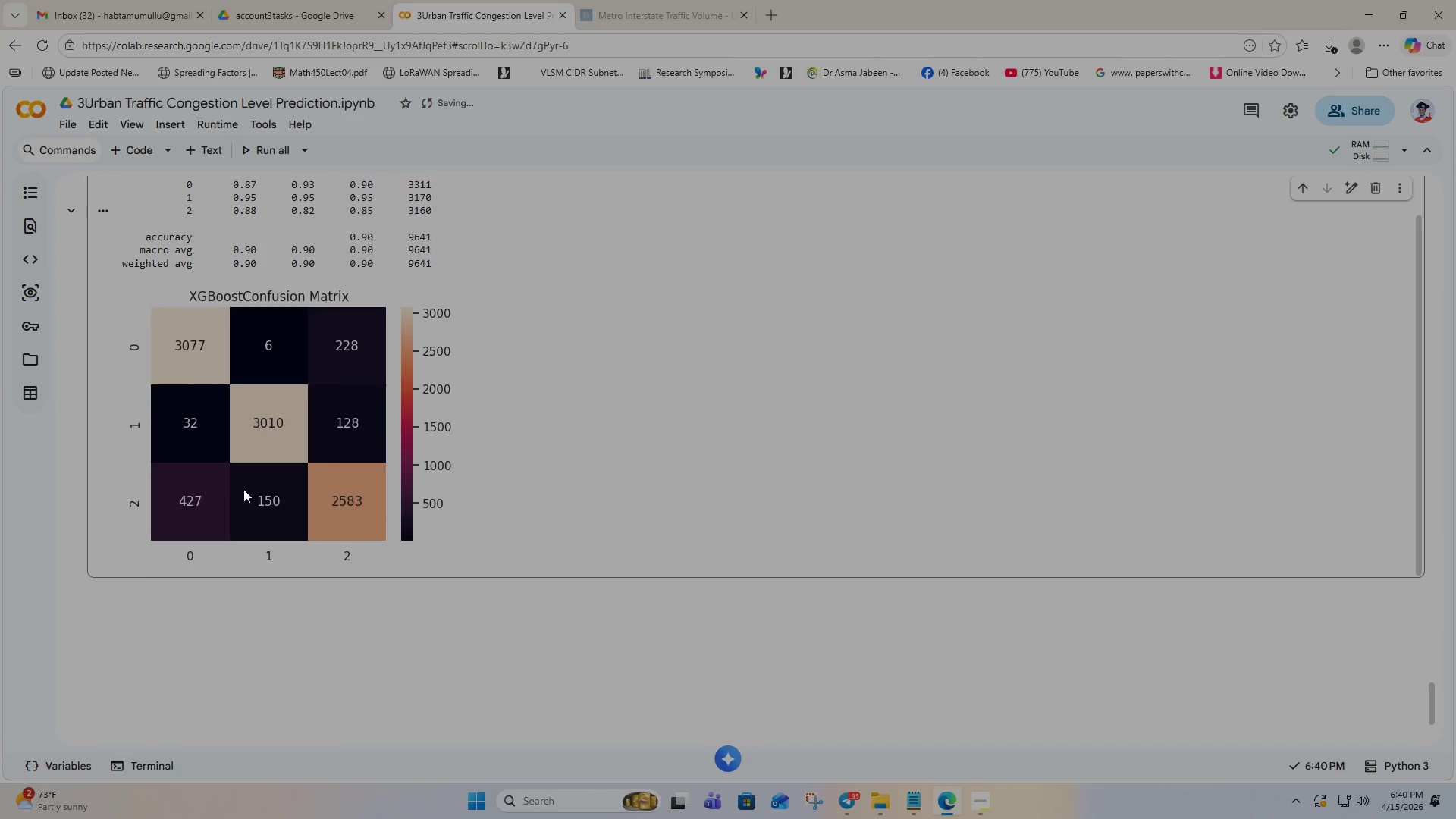 
scroll: coordinate [322, 458], scroll_direction: up, amount: 19.0
 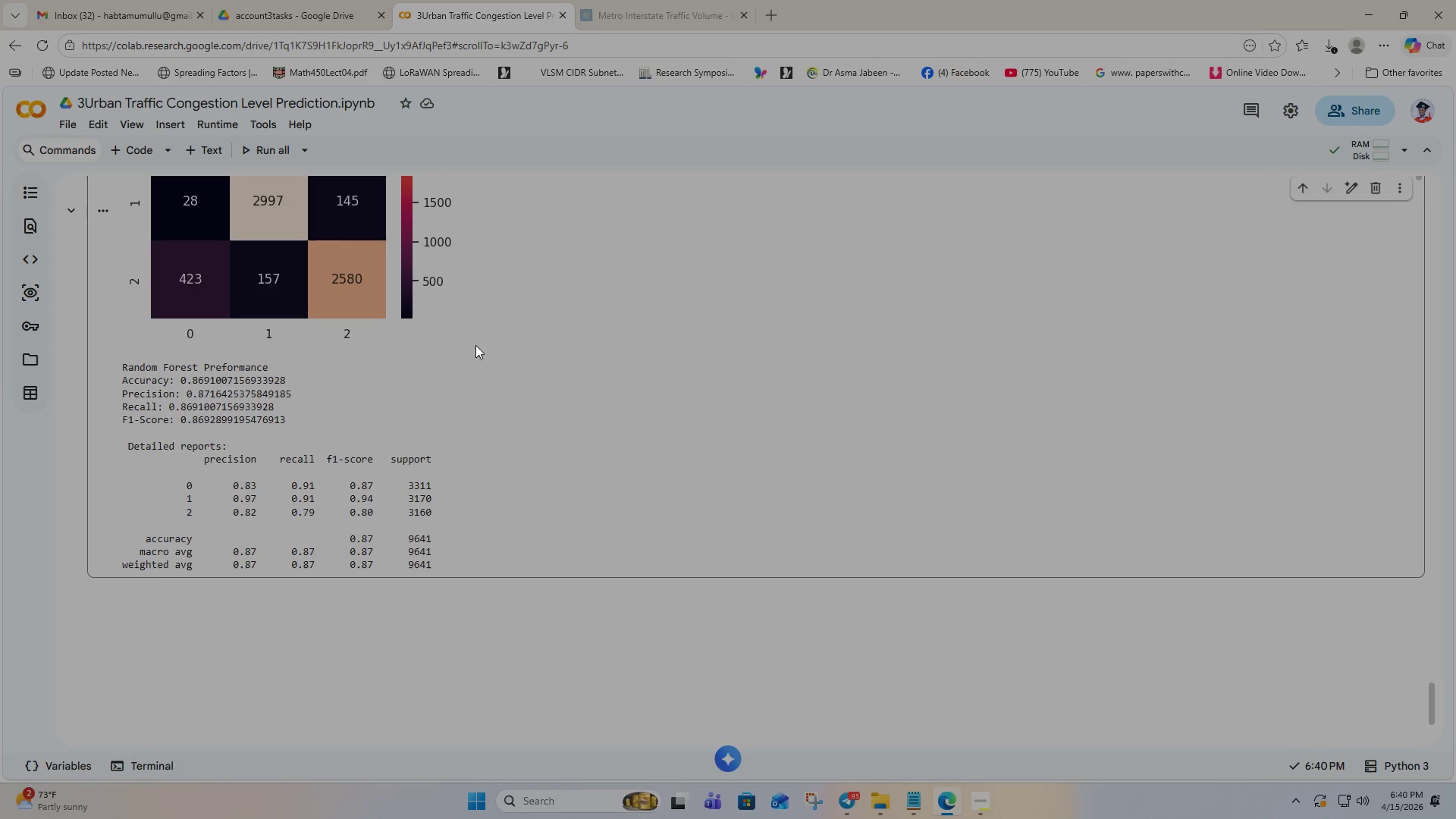 
scroll: coordinate [593, 552], scroll_direction: down, amount: 17.0
 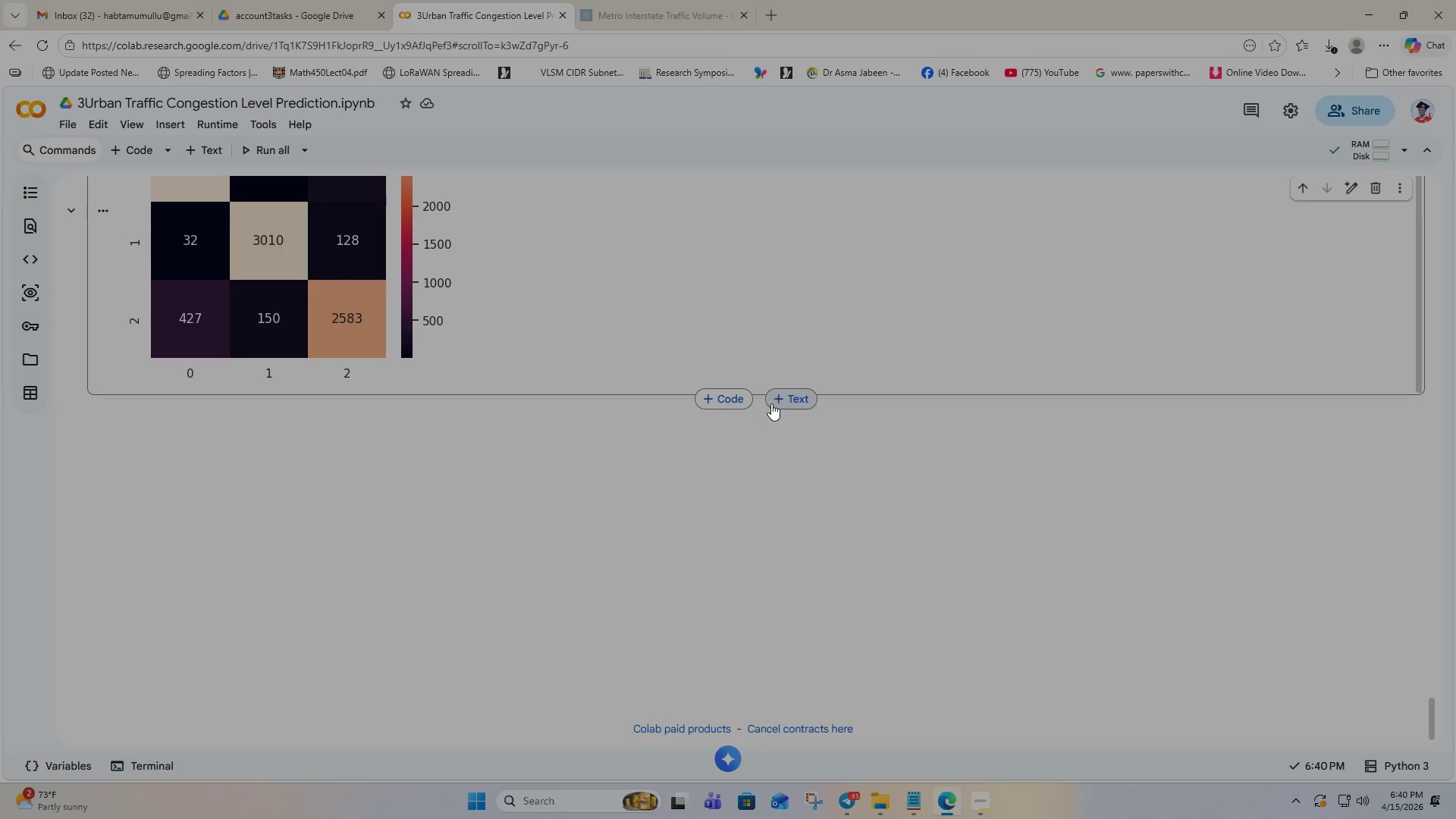 
left_click([730, 401])
 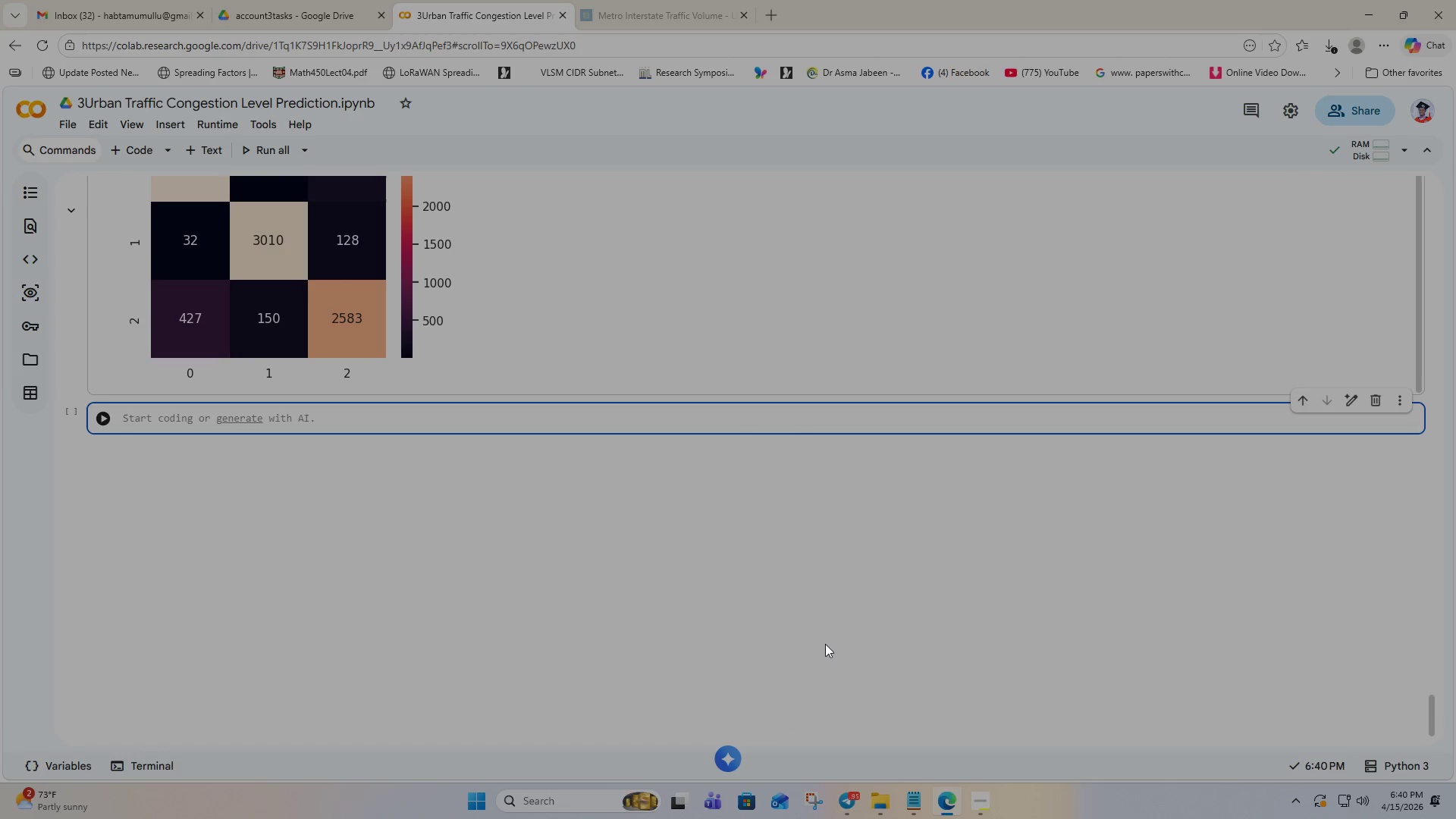 
left_click([977, 806])